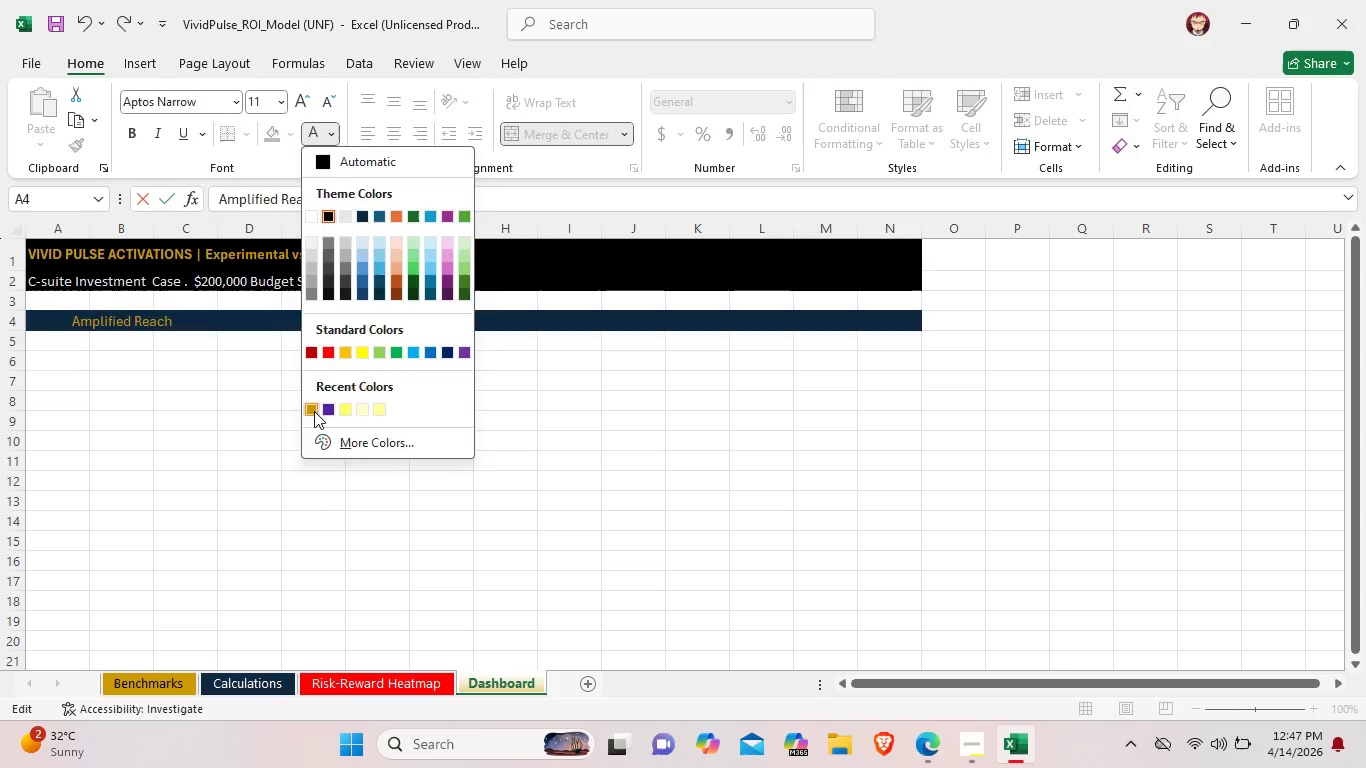 
double_click([219, 387])
 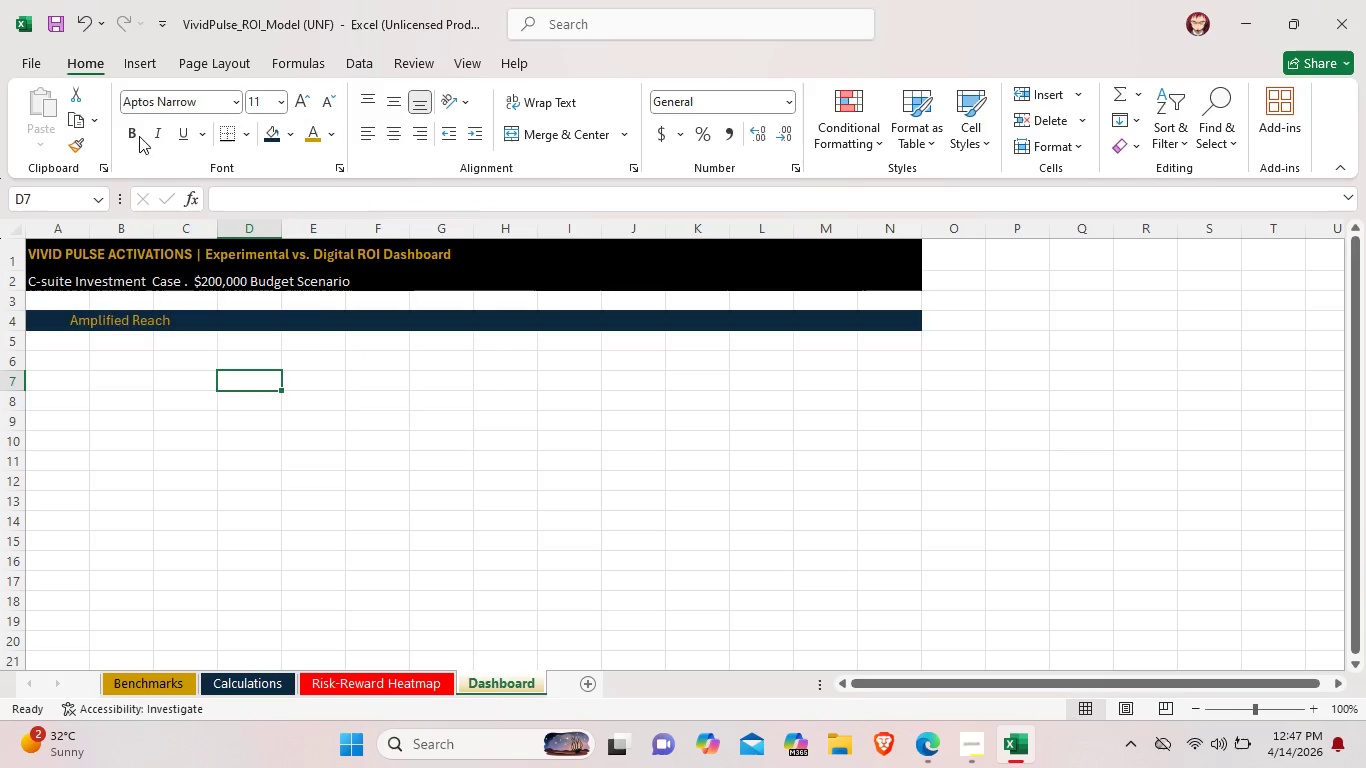 
left_click([135, 135])
 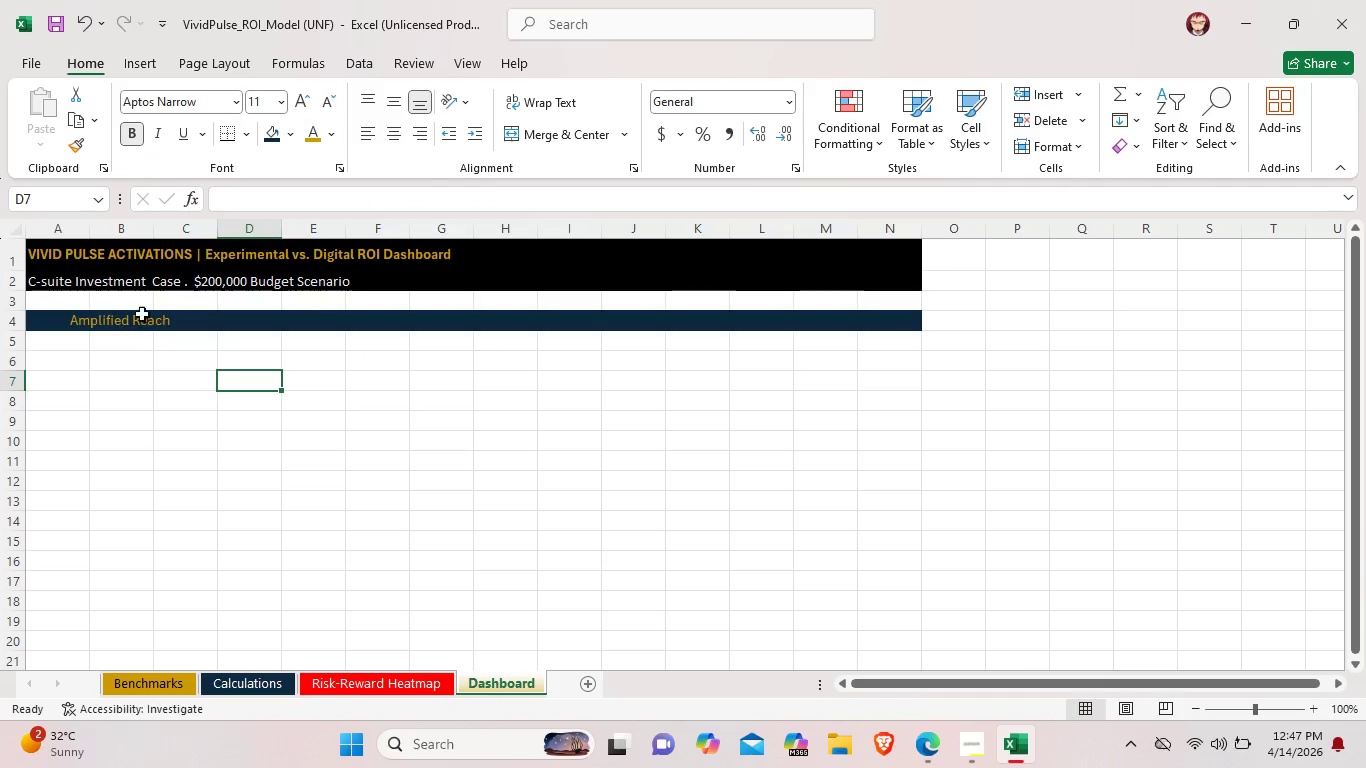 
left_click([142, 314])
 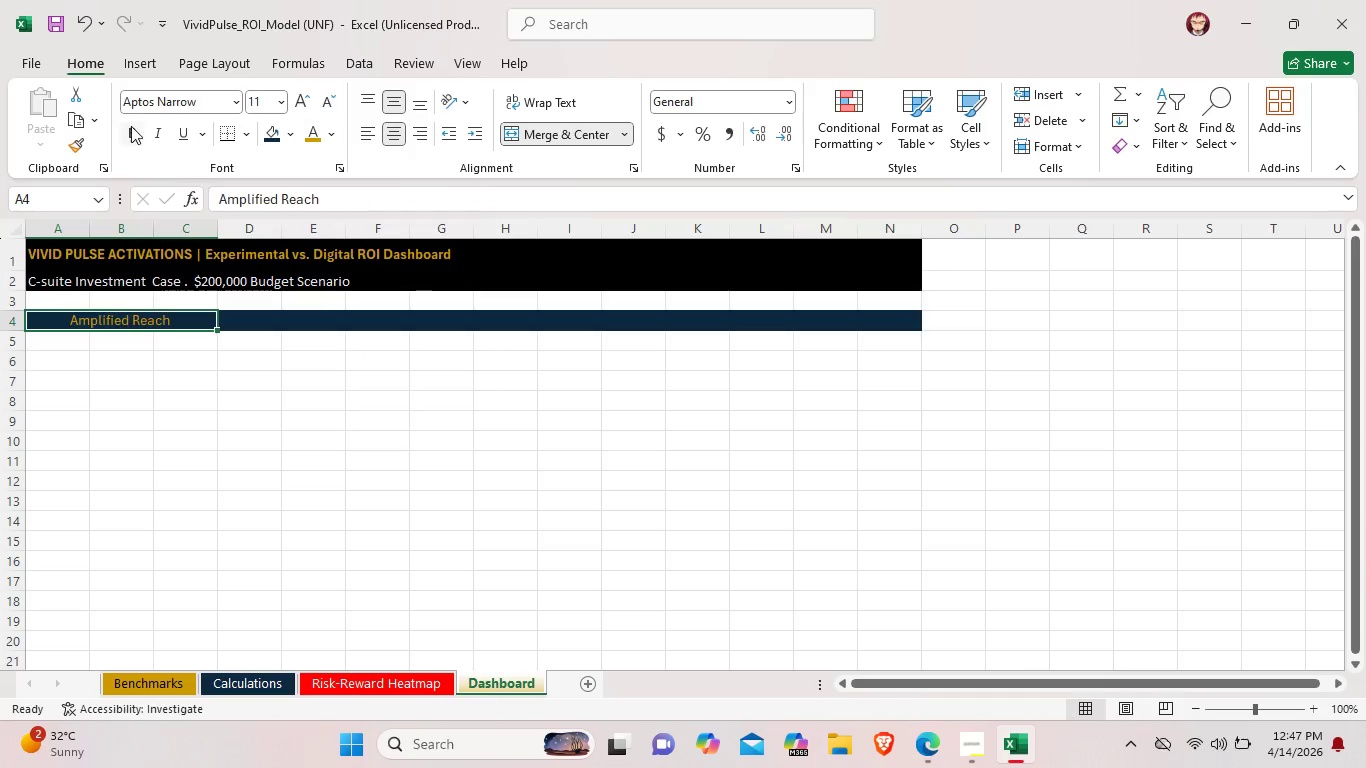 
left_click([131, 126])
 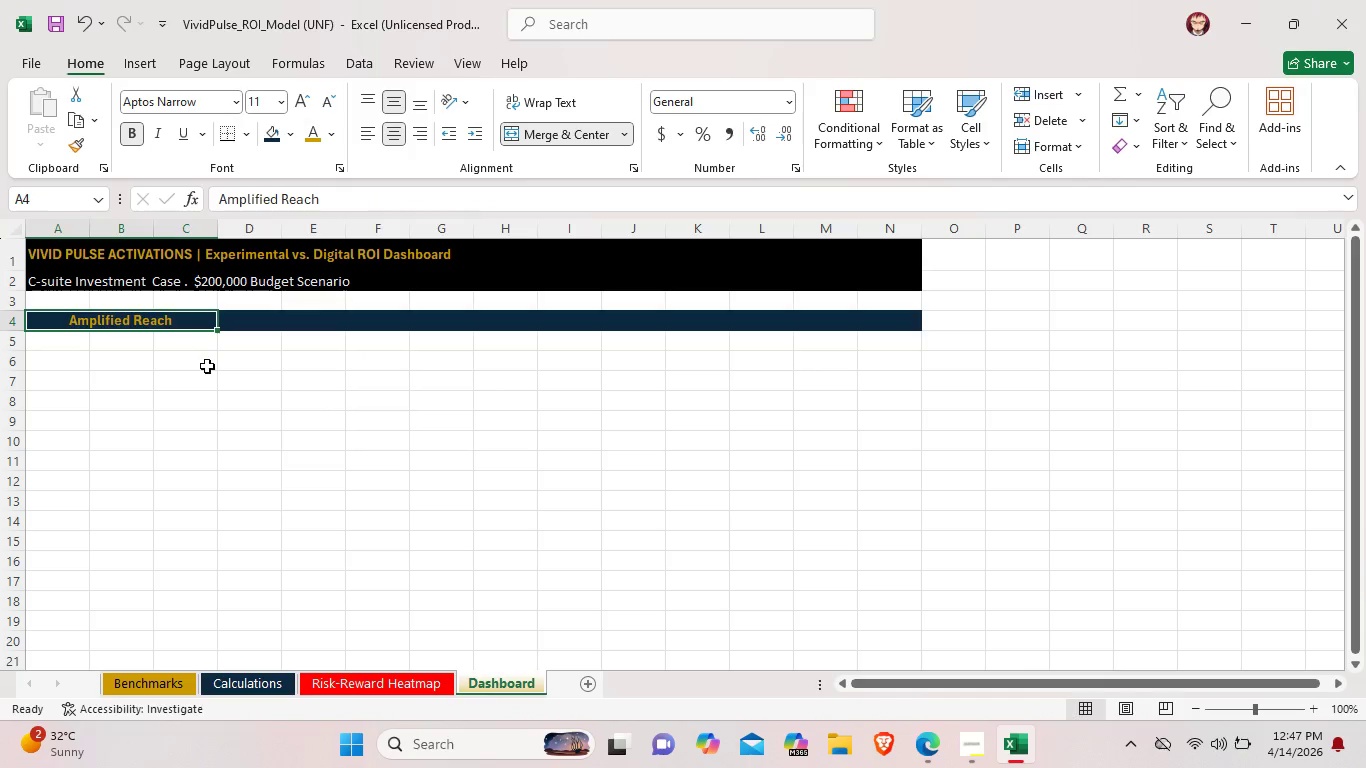 
left_click([207, 366])
 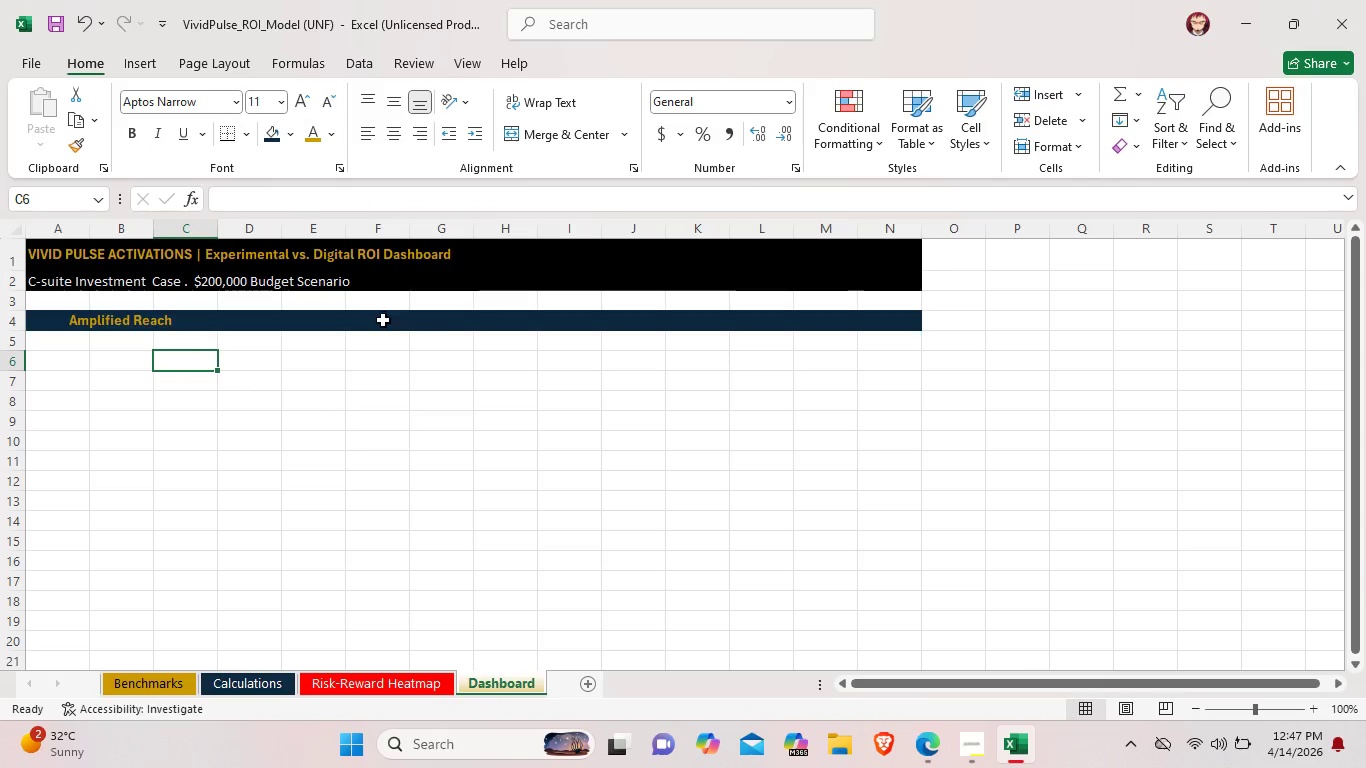 
left_click_drag(start_coordinate=[260, 320], to_coordinate=[353, 315])
 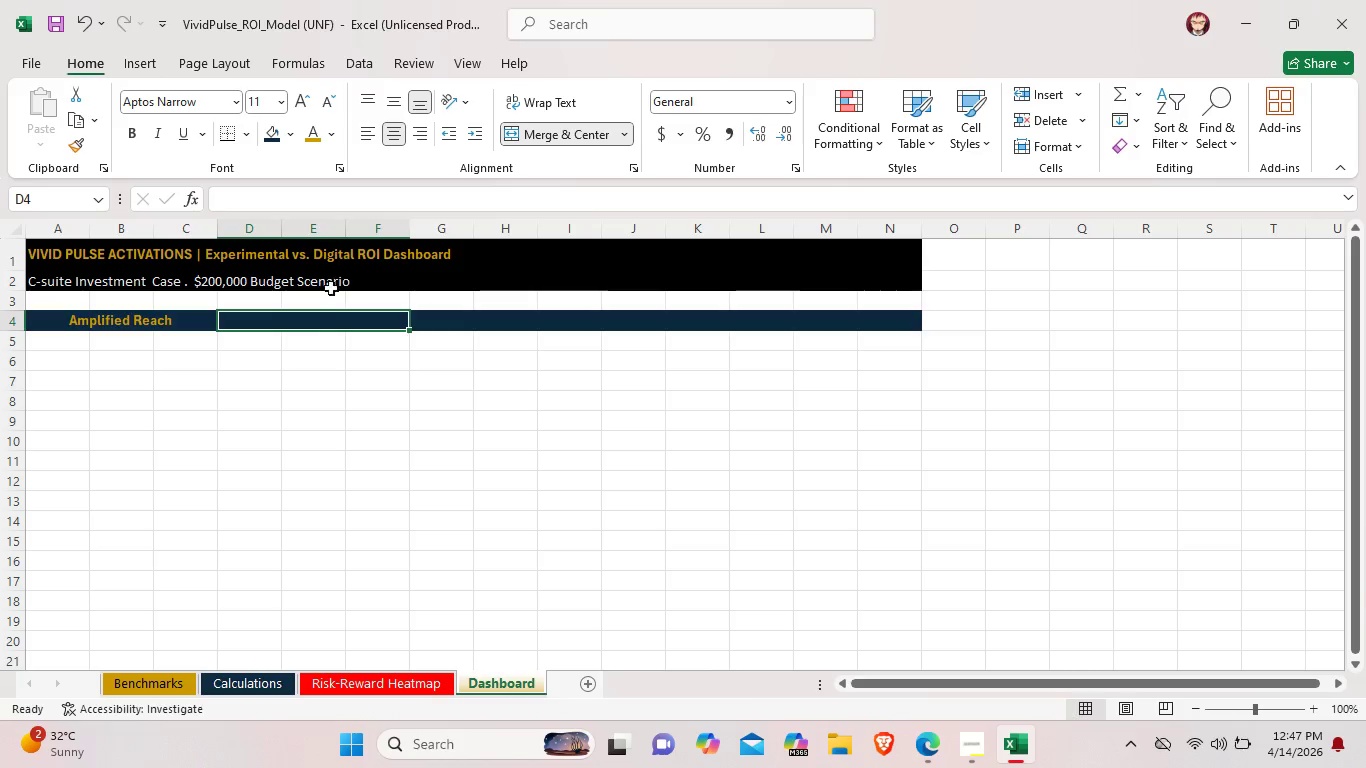 
double_click([302, 323])
 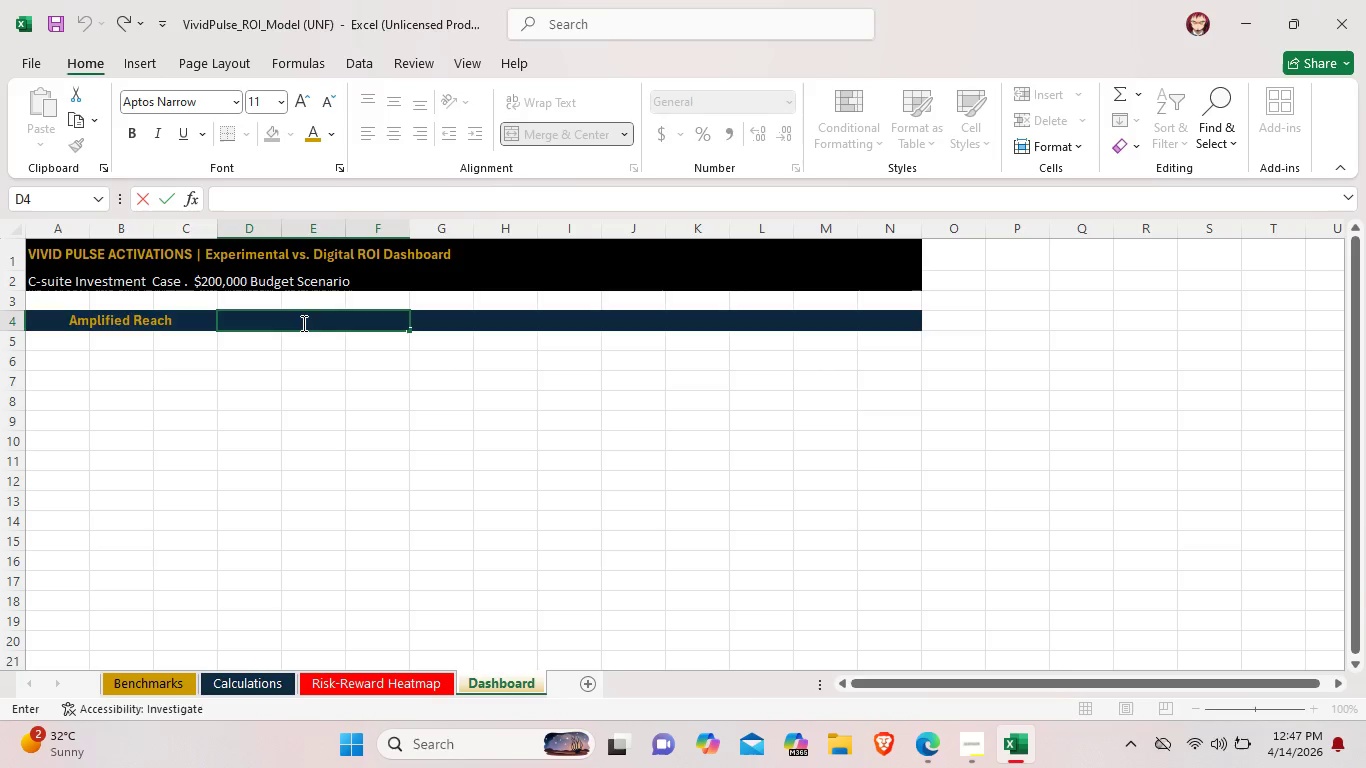 
type(PHYSICAL RIO)
 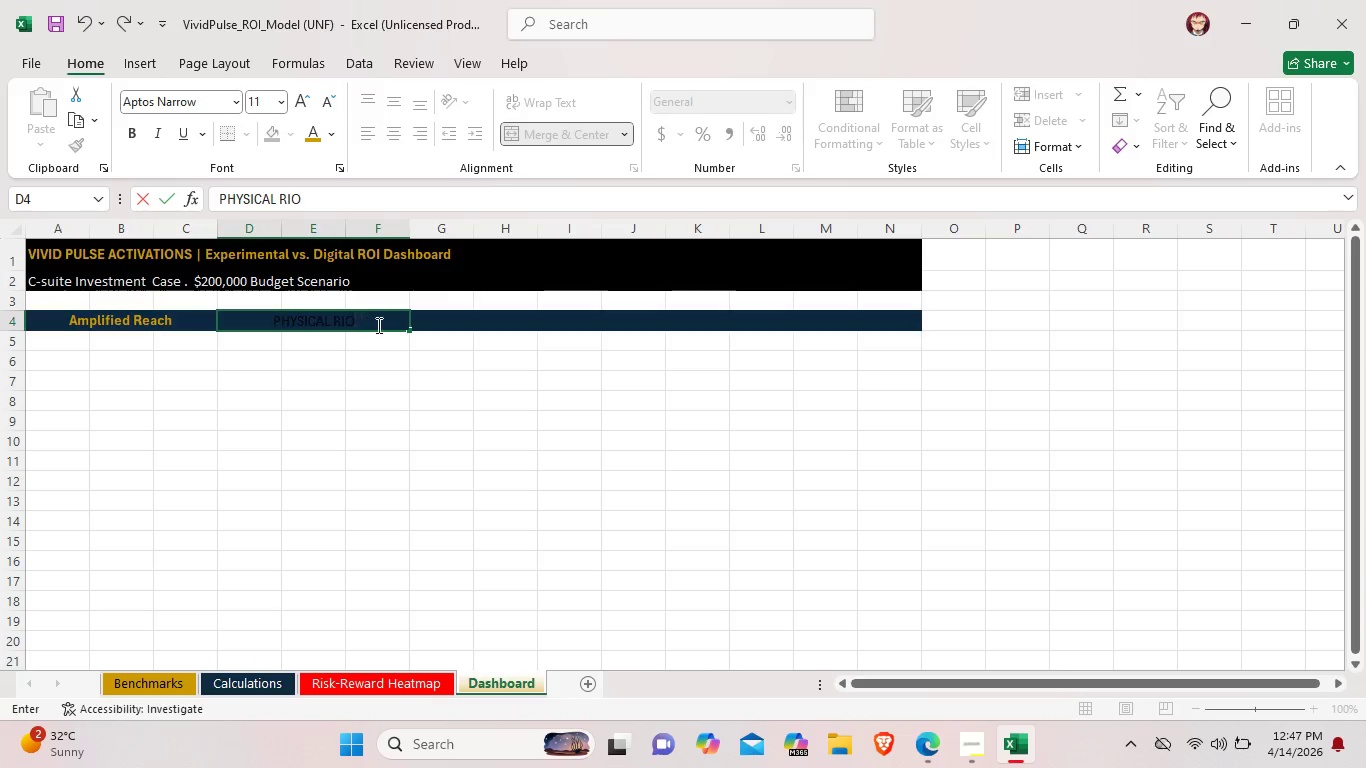 
left_click([378, 325])
 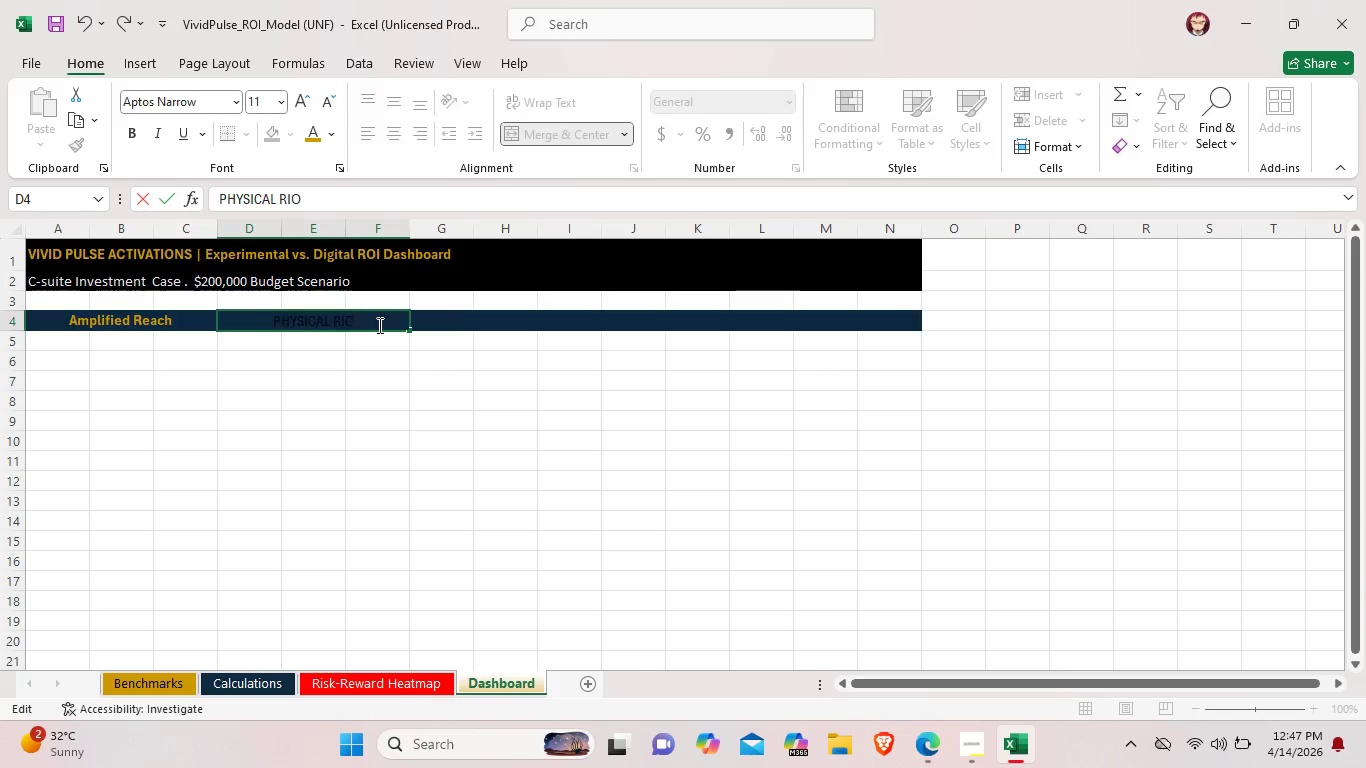 
key(Backspace)
key(Backspace)
type(OI)
 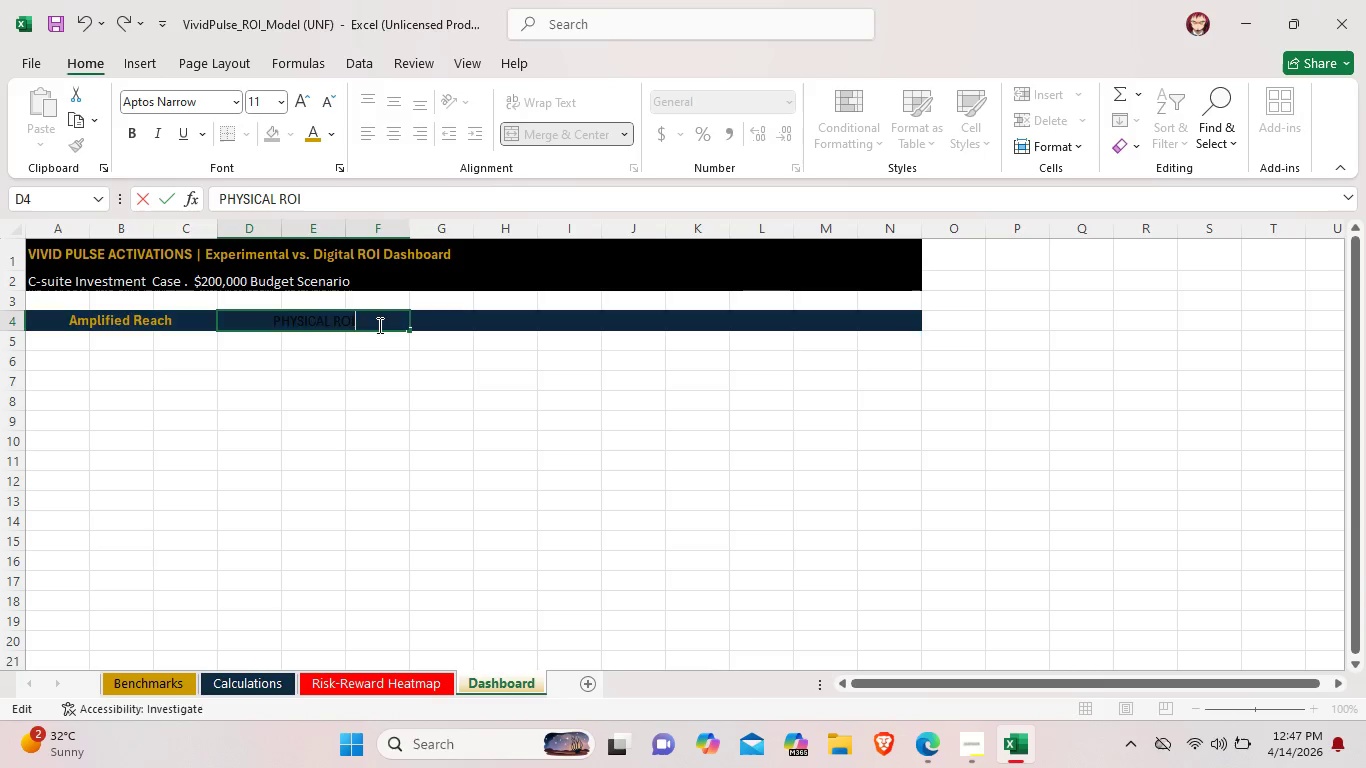 
left_click_drag(start_coordinate=[378, 325], to_coordinate=[251, 314])
 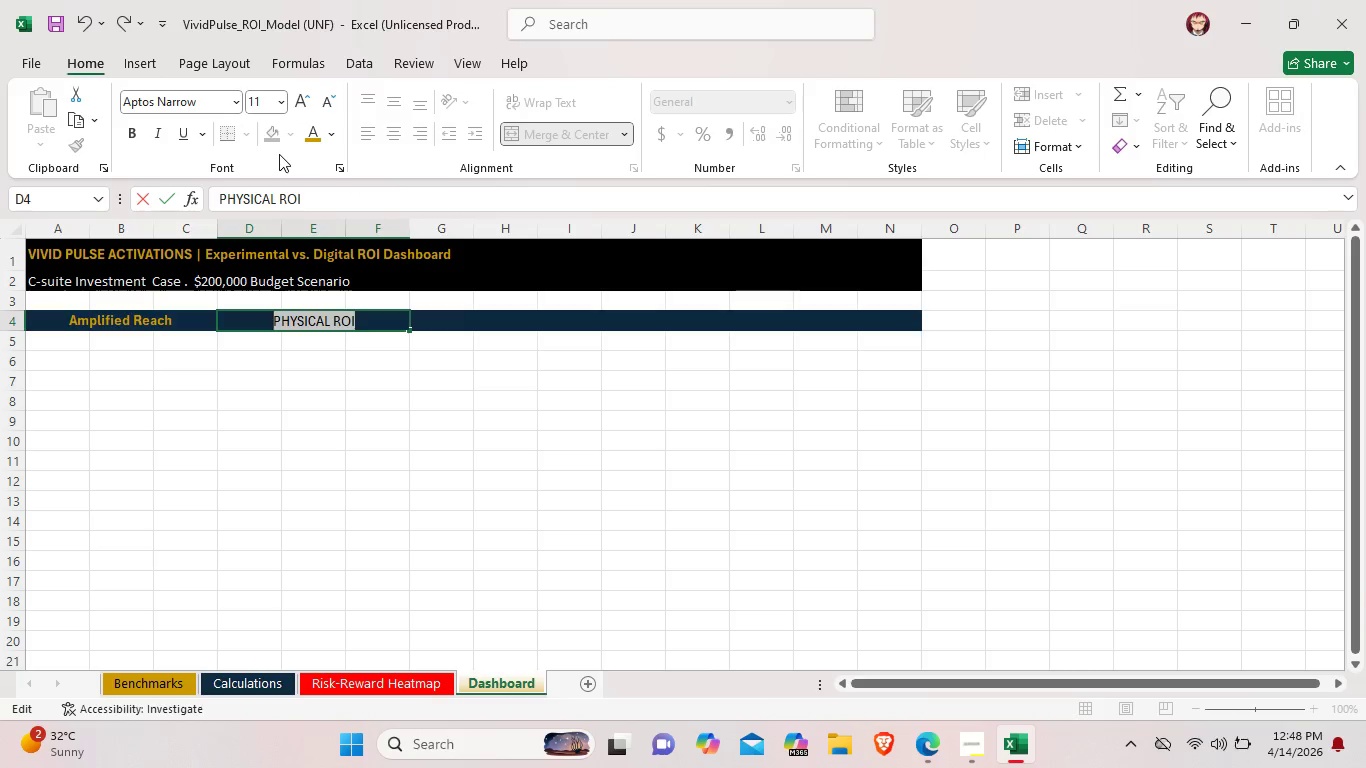 
mouse_move([261, 140])
 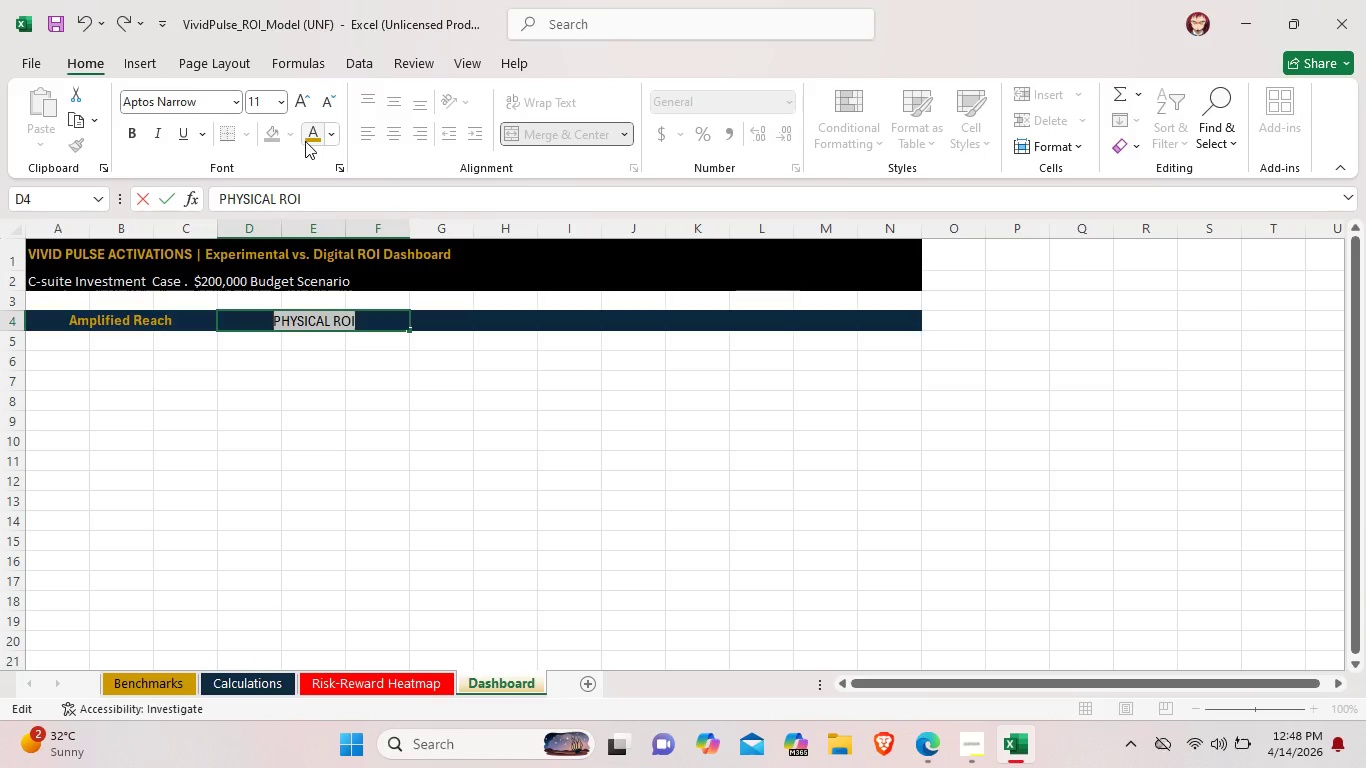 
left_click([305, 141])
 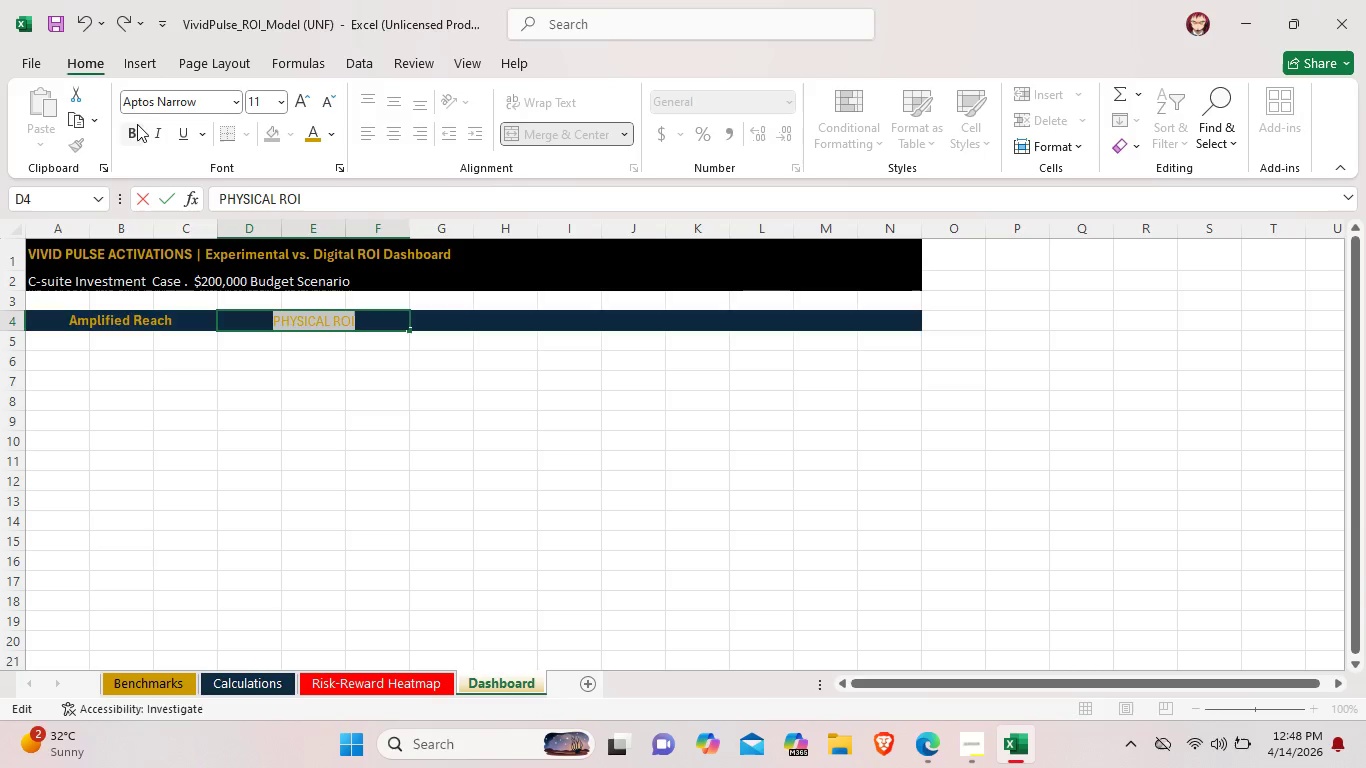 
left_click([129, 129])
 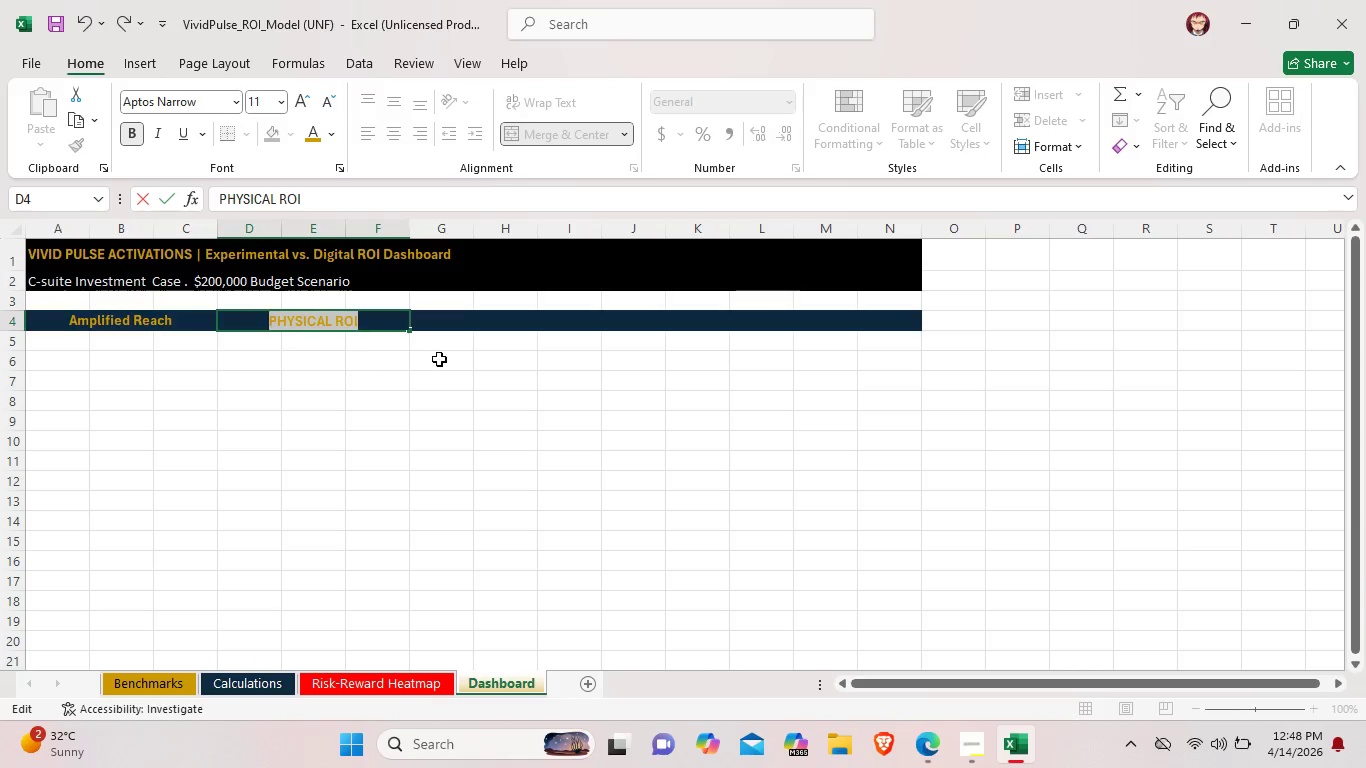 
left_click([442, 360])
 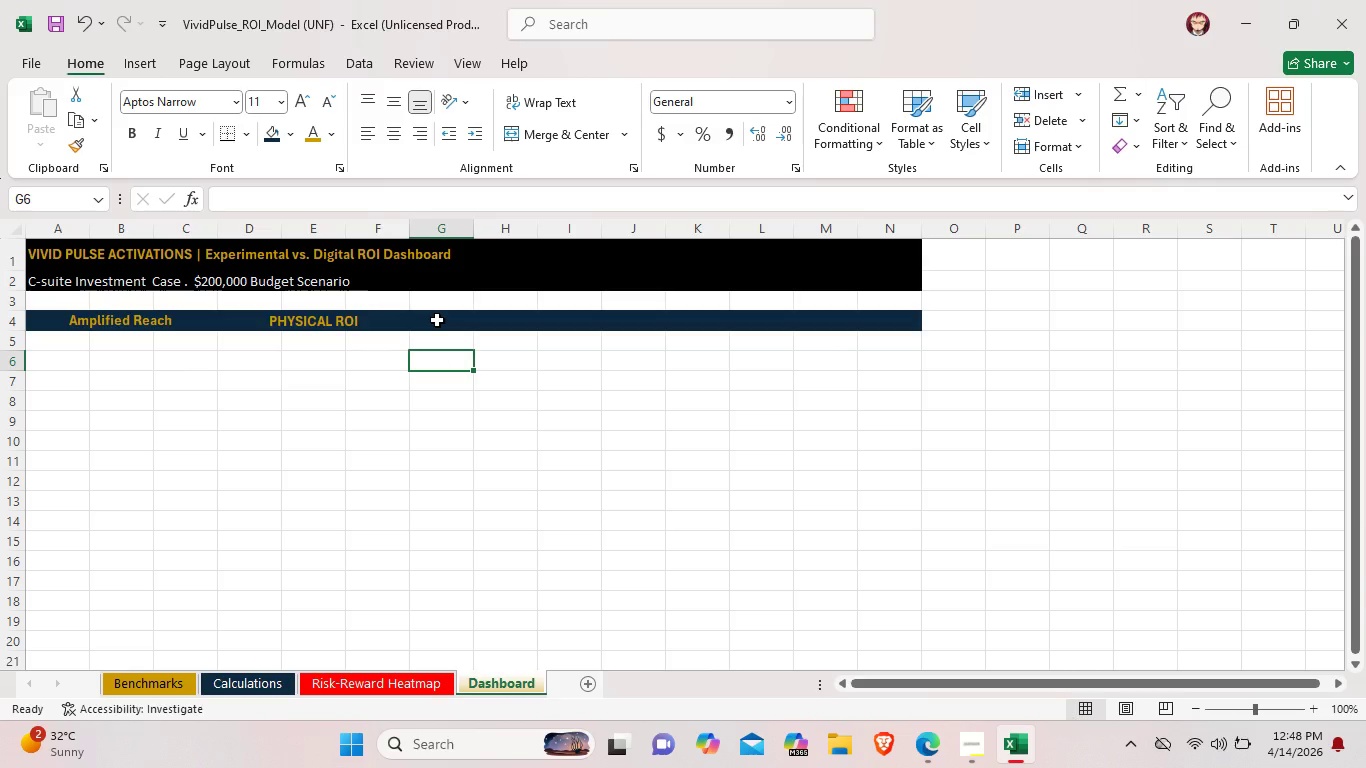 
left_click_drag(start_coordinate=[437, 320], to_coordinate=[520, 321])
 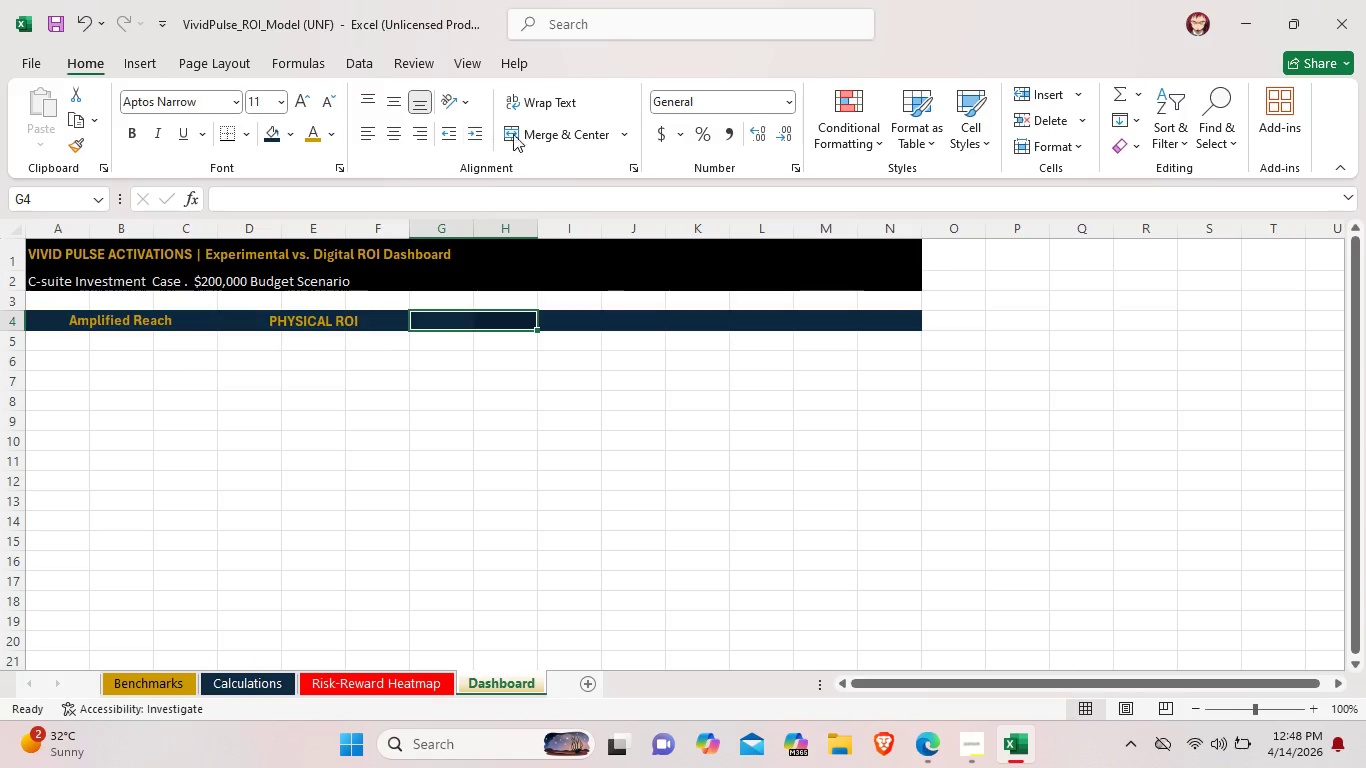 
left_click([531, 135])
 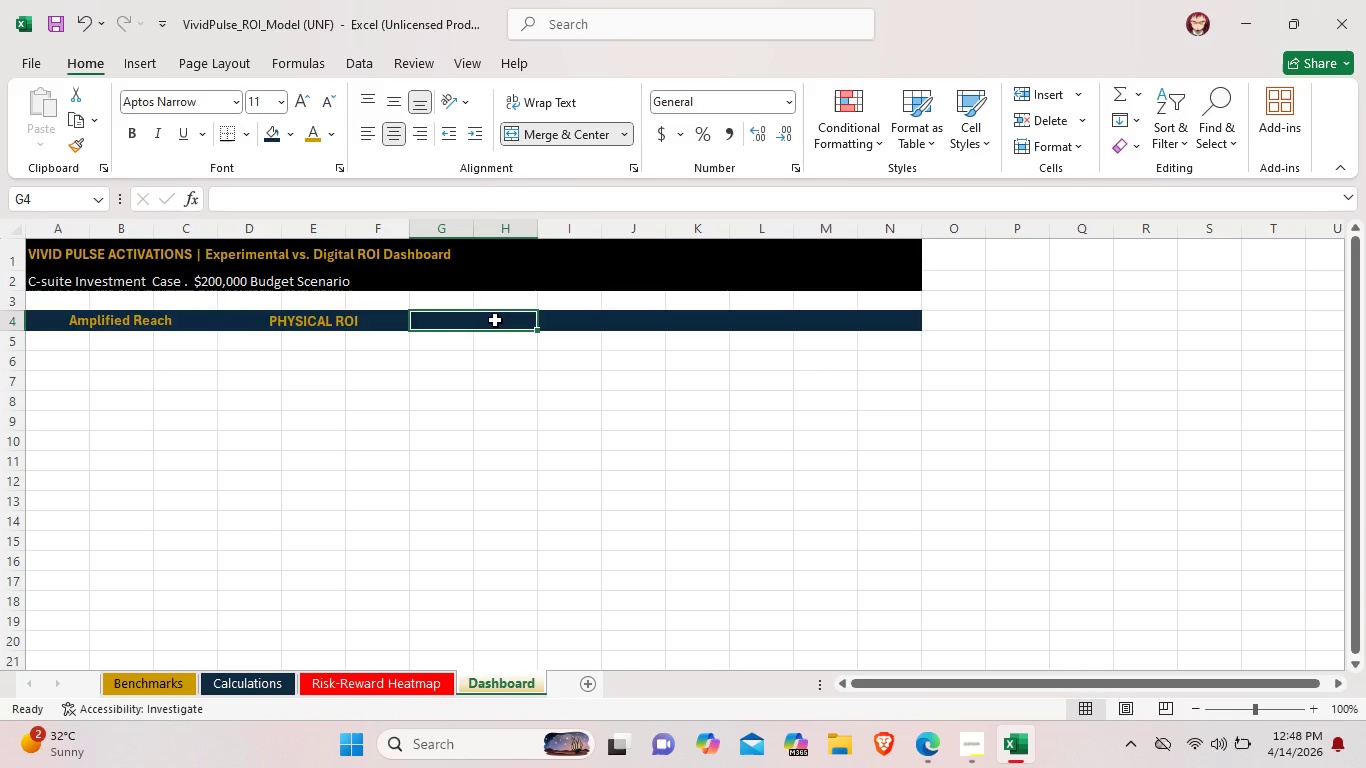 
double_click([495, 320])
 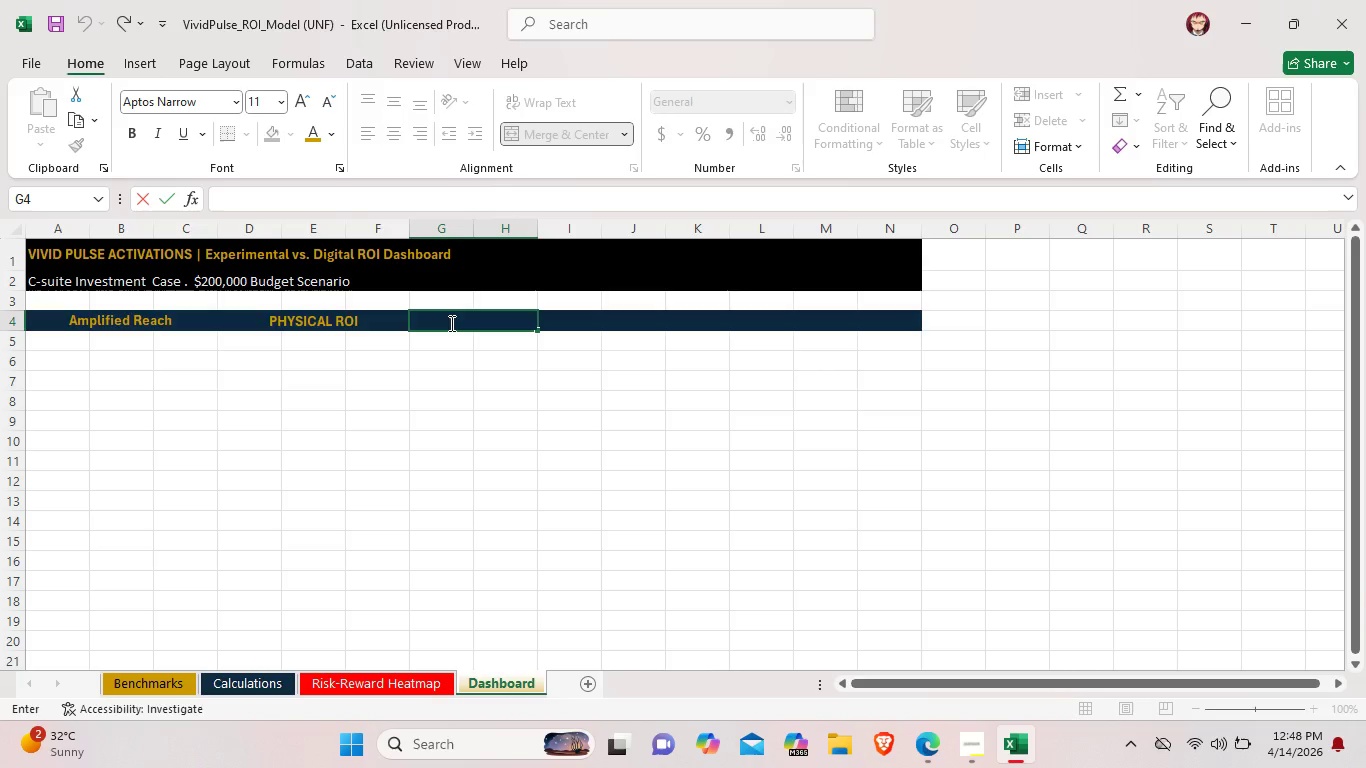 
left_click([450, 323])
 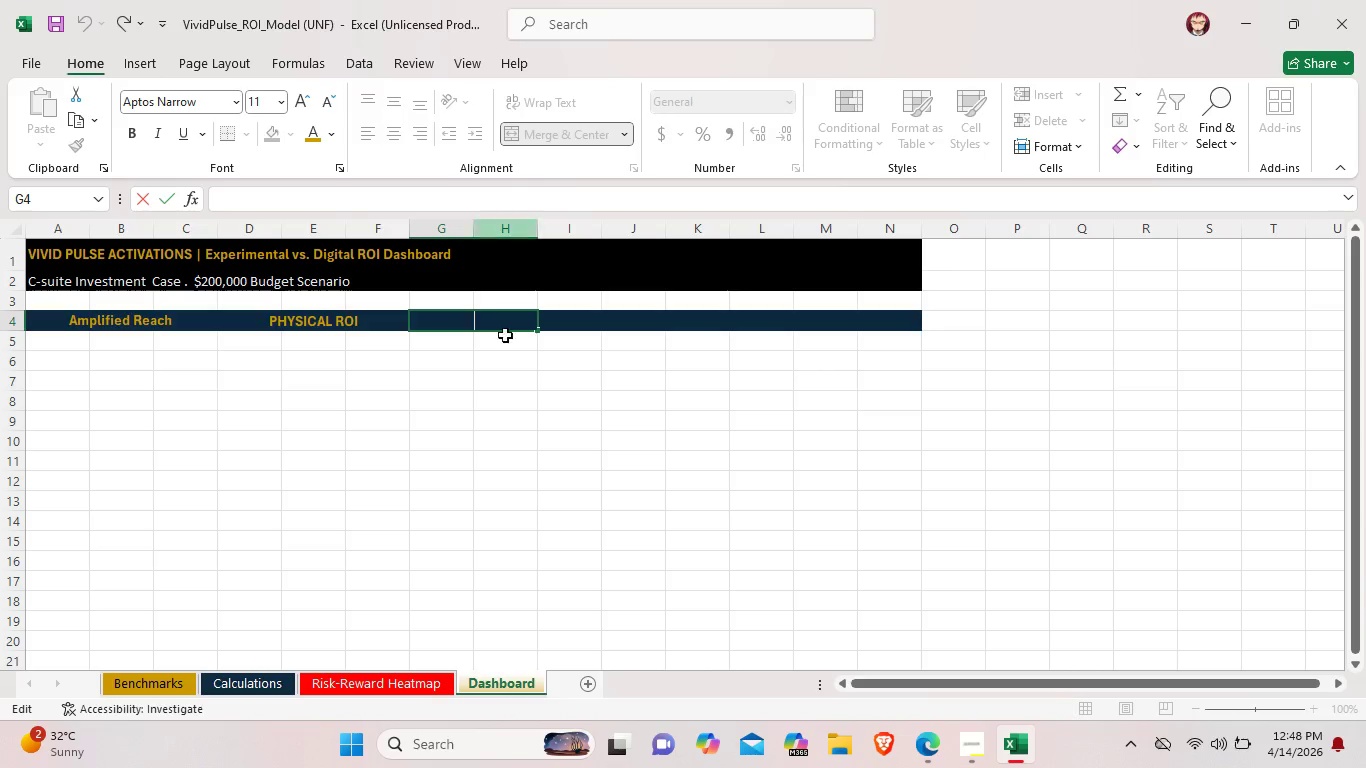 
left_click([495, 392])
 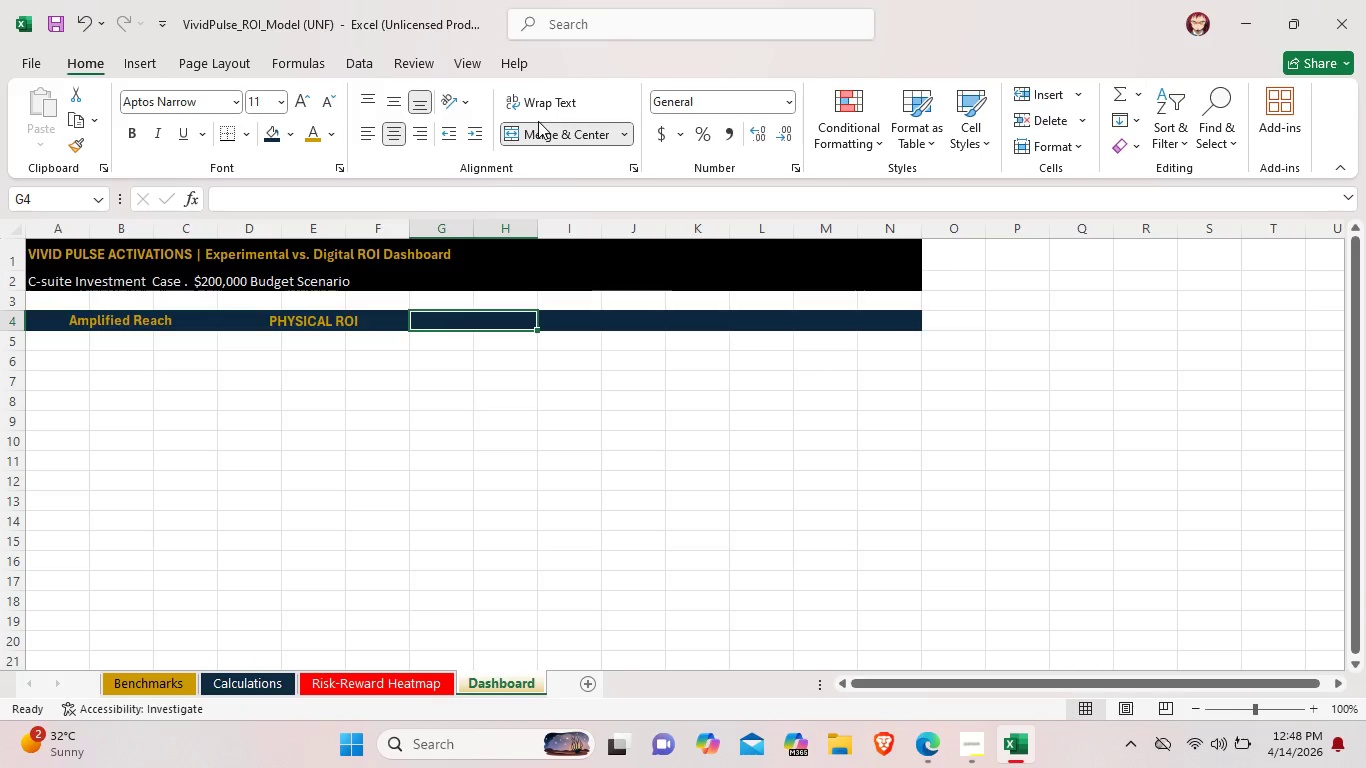 
left_click_drag(start_coordinate=[538, 127], to_coordinate=[538, 119])
 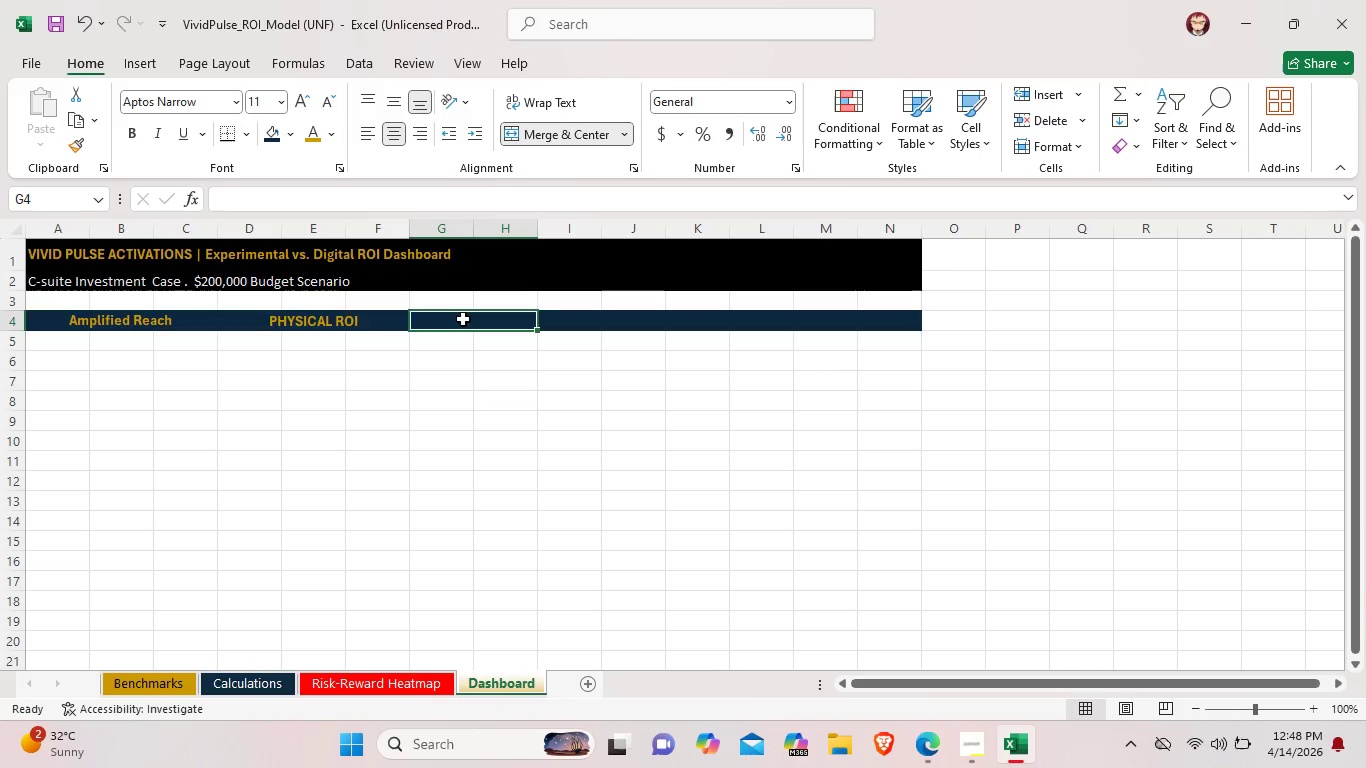 
double_click([463, 319])
 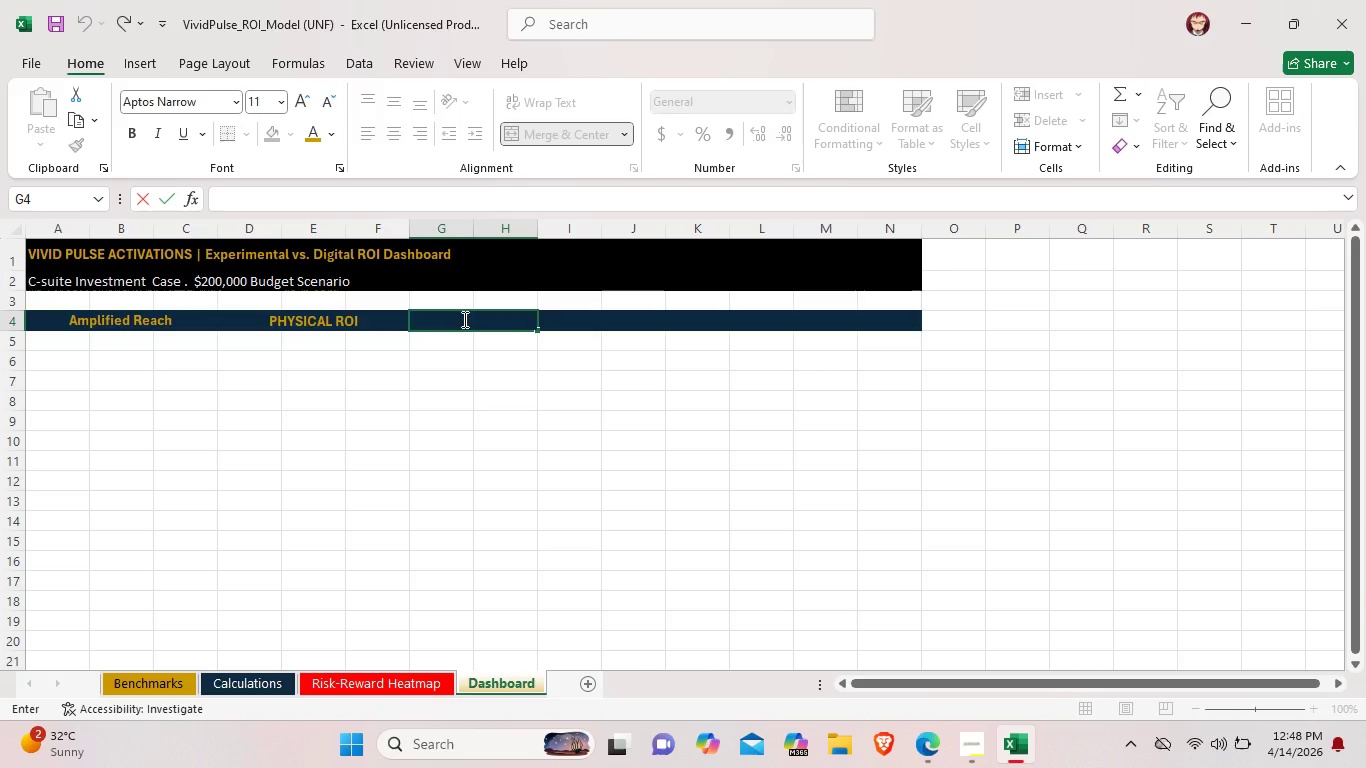 
type(DIGITAL RIO)
 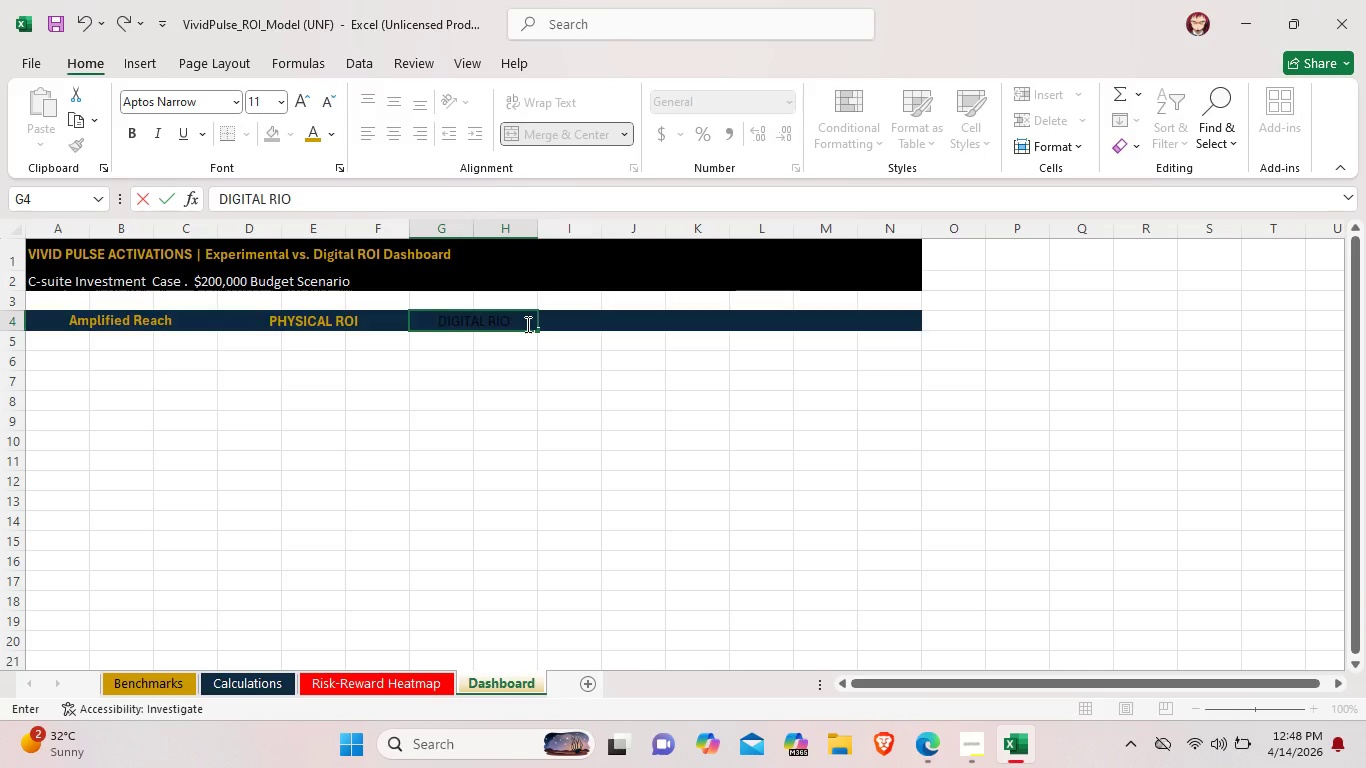 
key(Backspace)
key(Backspace)
type(OI)
 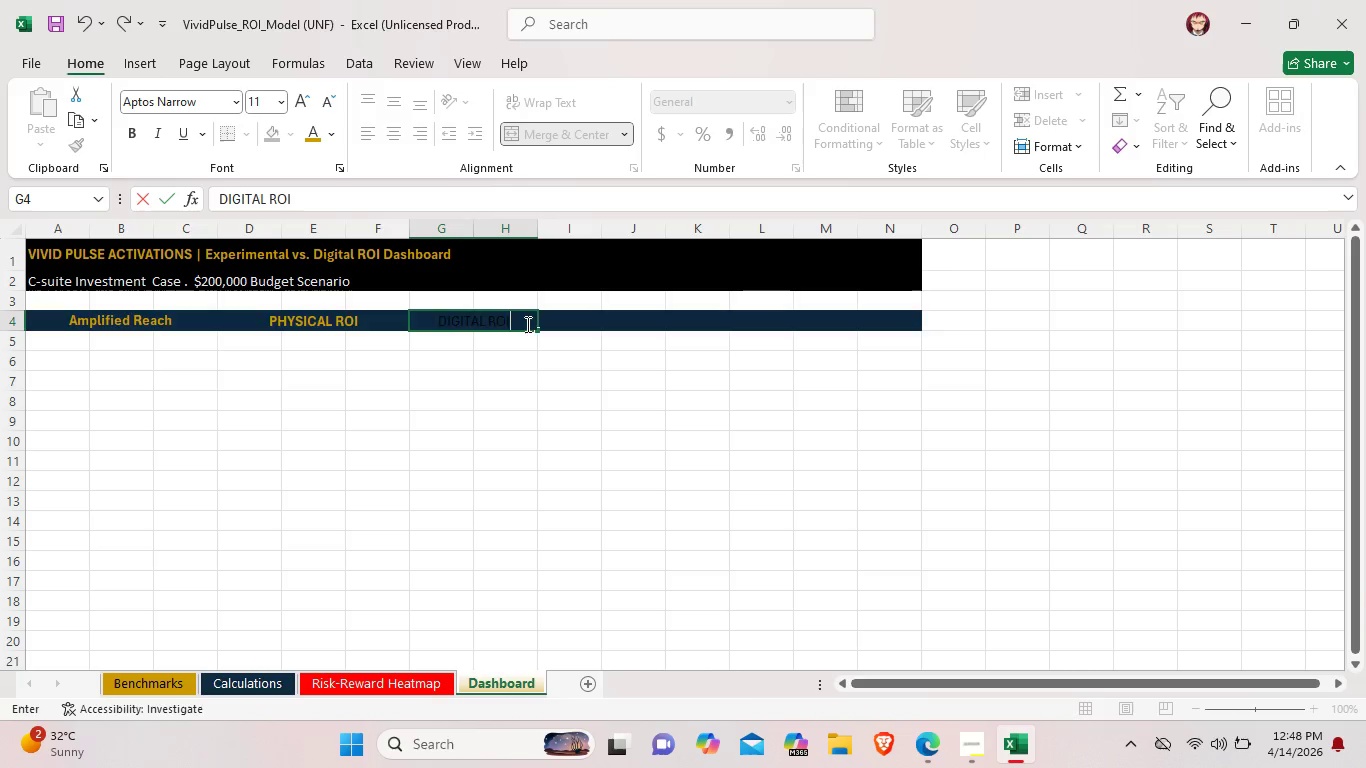 
left_click_drag(start_coordinate=[526, 324], to_coordinate=[424, 322])
 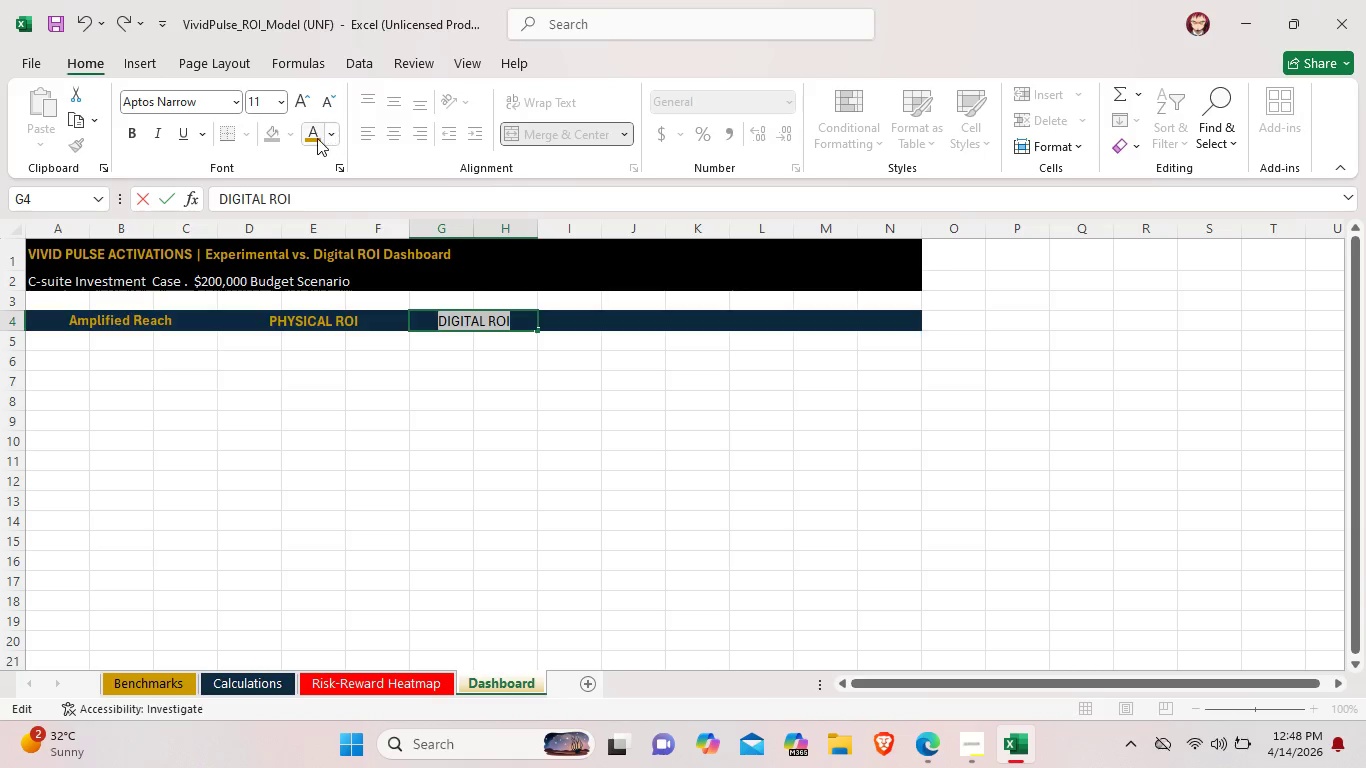 
left_click([316, 138])
 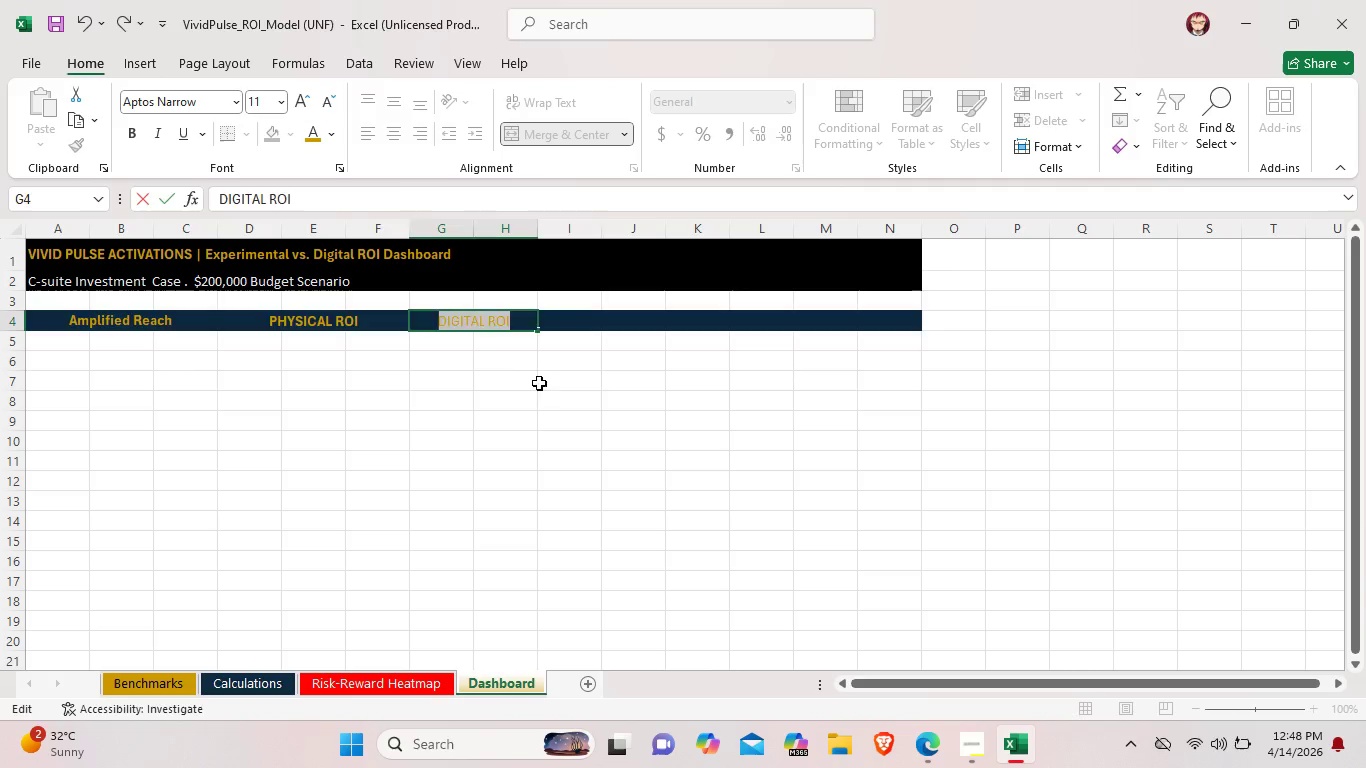 
left_click([539, 383])
 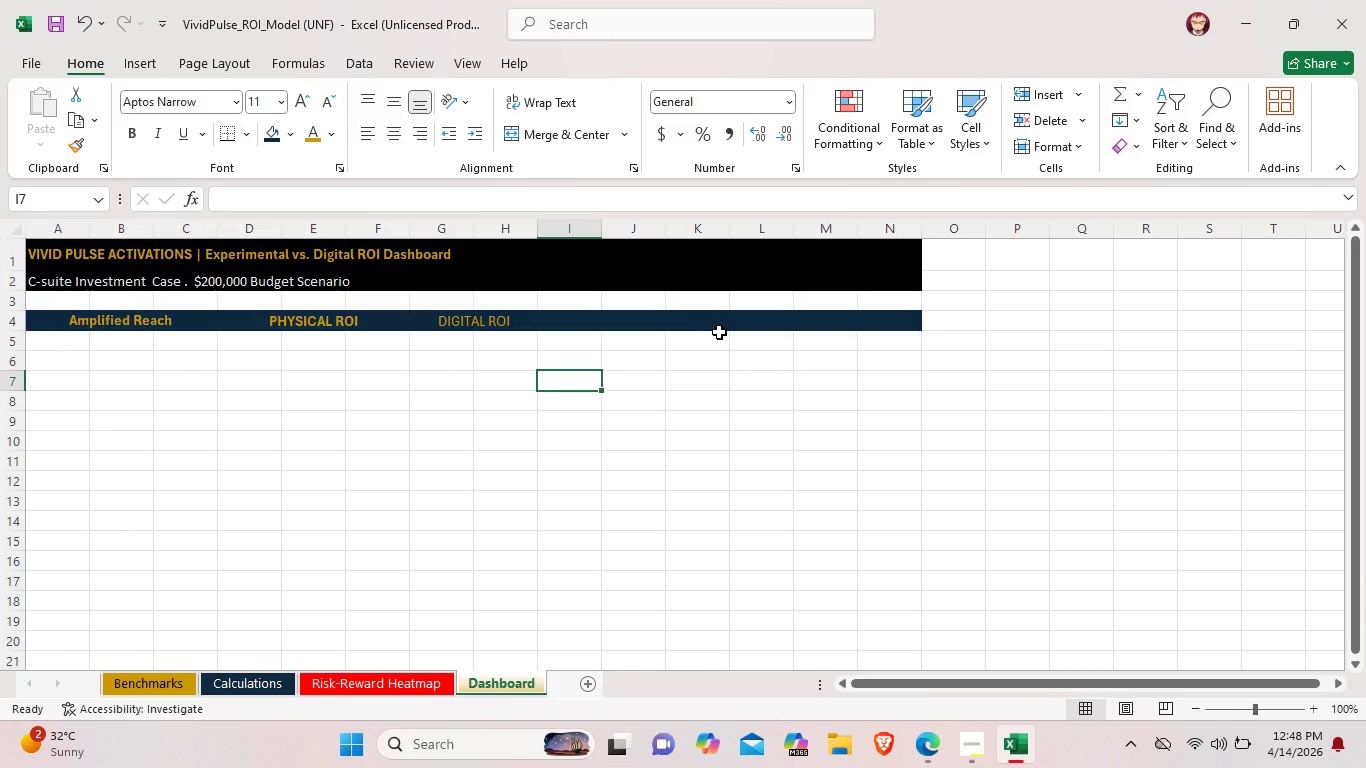 
wait(5.86)
 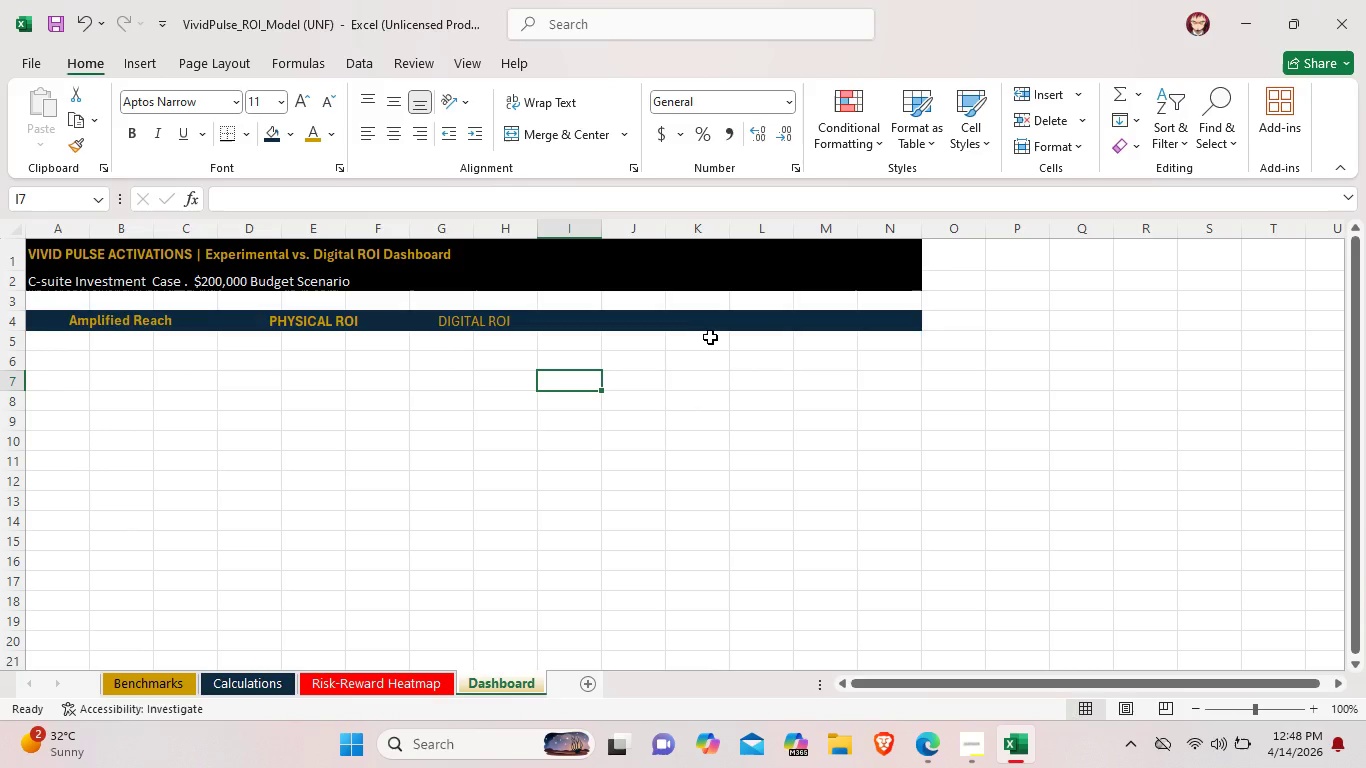 
left_click([604, 319])
 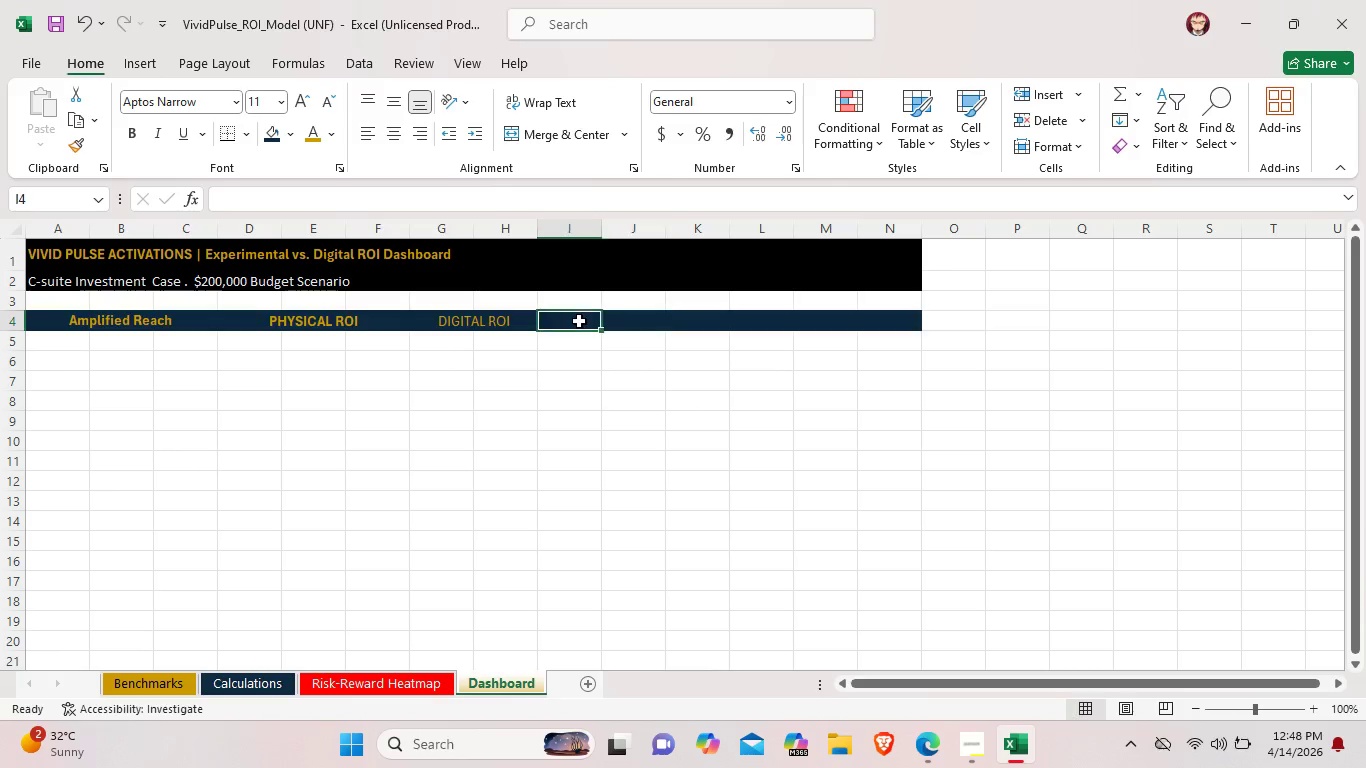 
left_click_drag(start_coordinate=[579, 321], to_coordinate=[641, 324])
 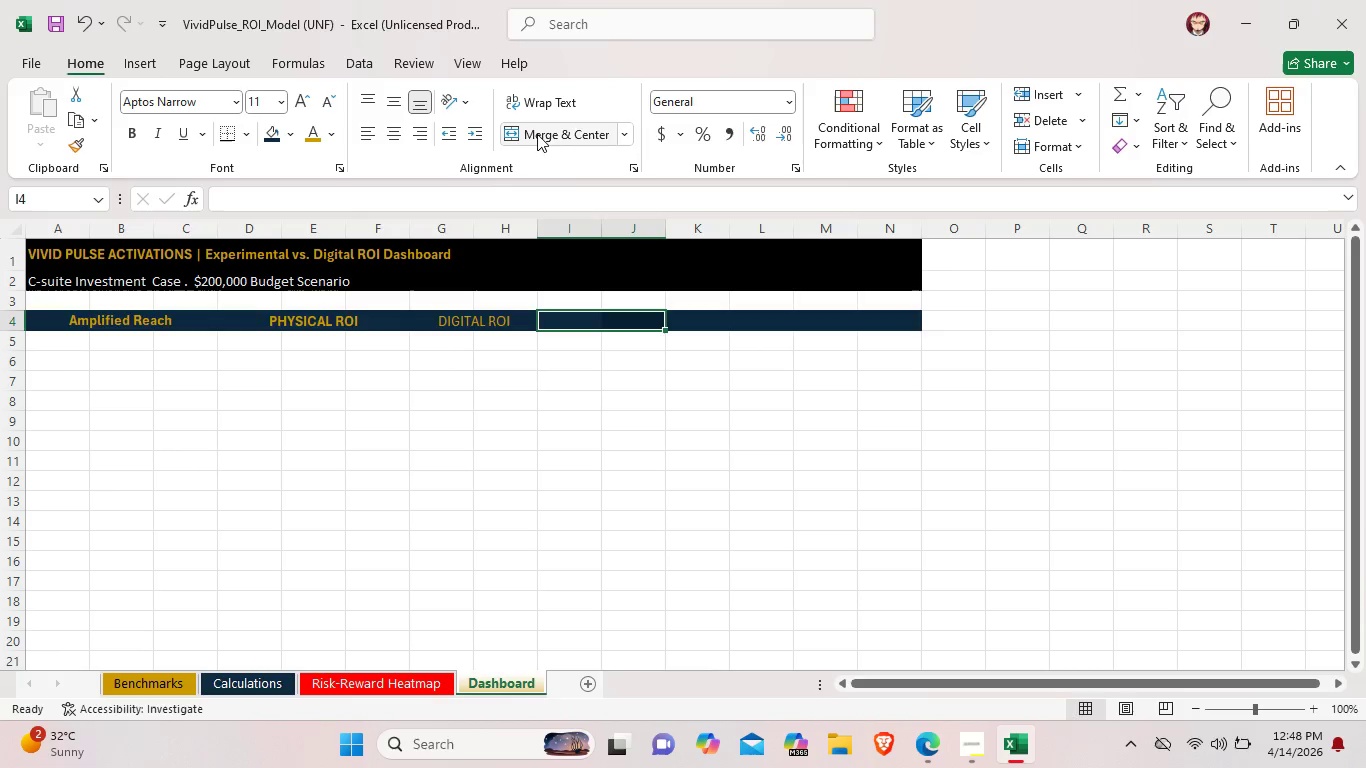 
left_click([537, 134])
 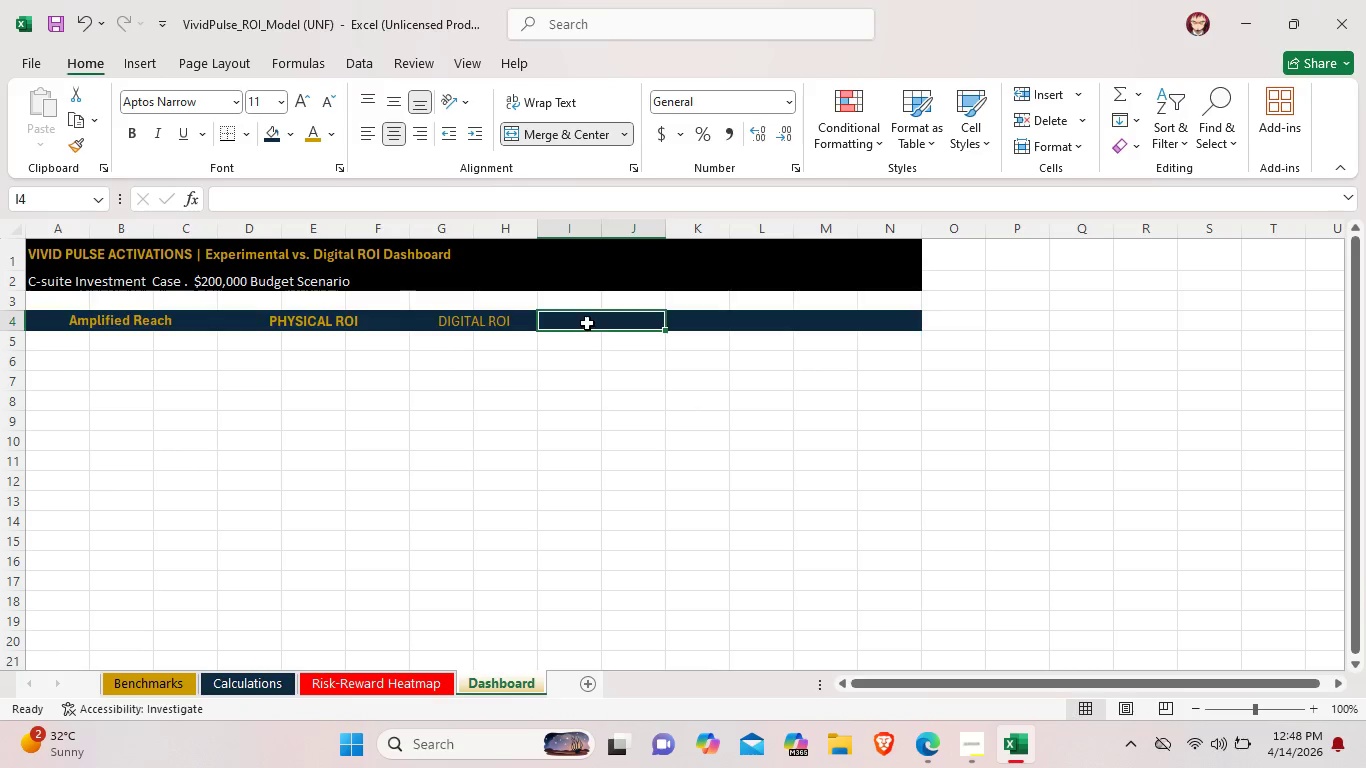 
double_click([587, 323])
 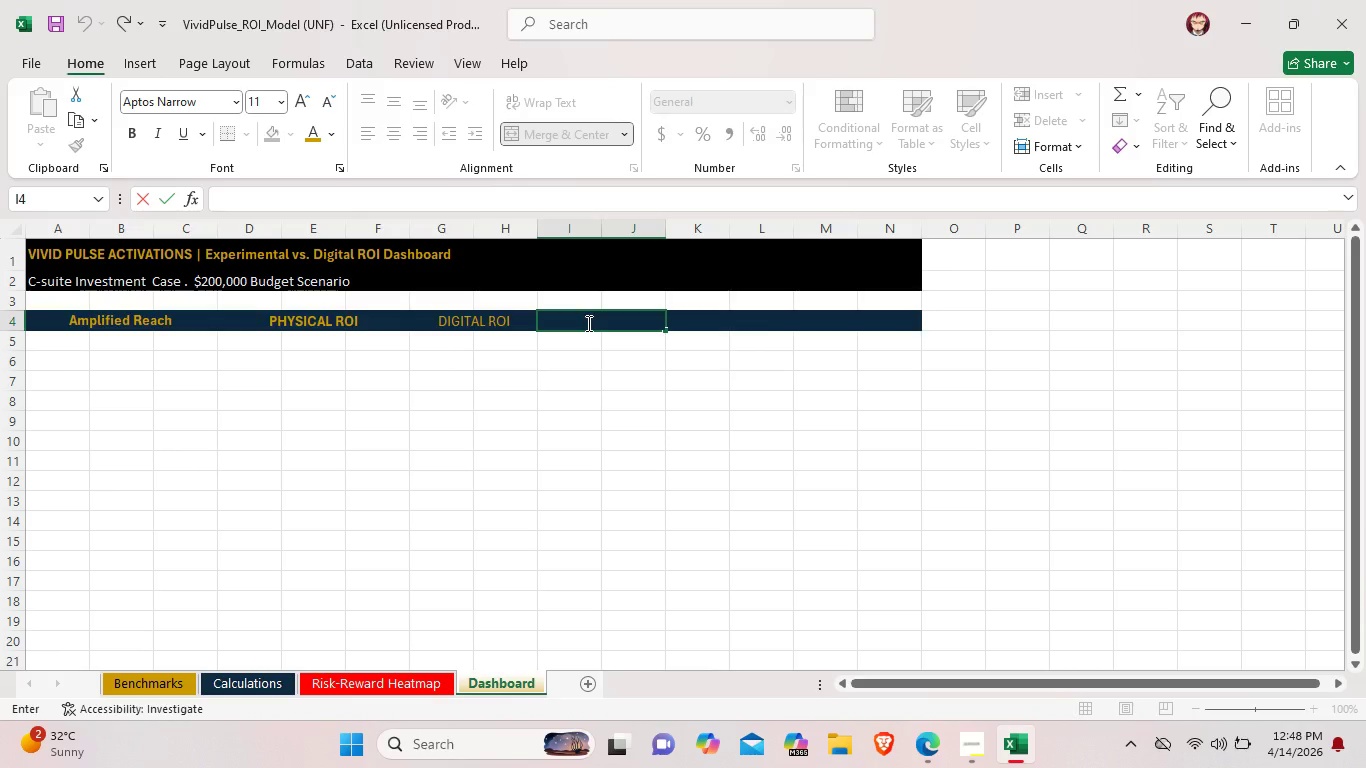 
type(VIRALITY ROI)
 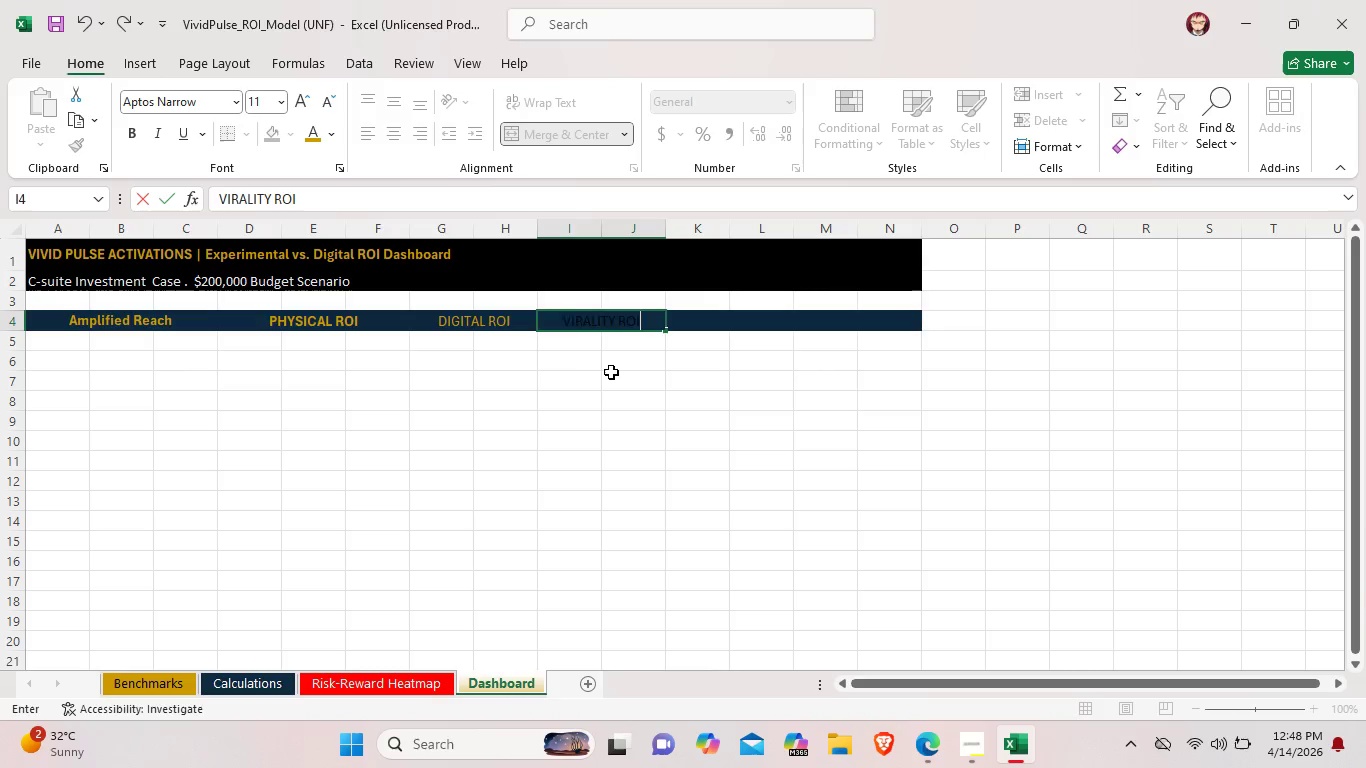 
left_click([611, 372])
 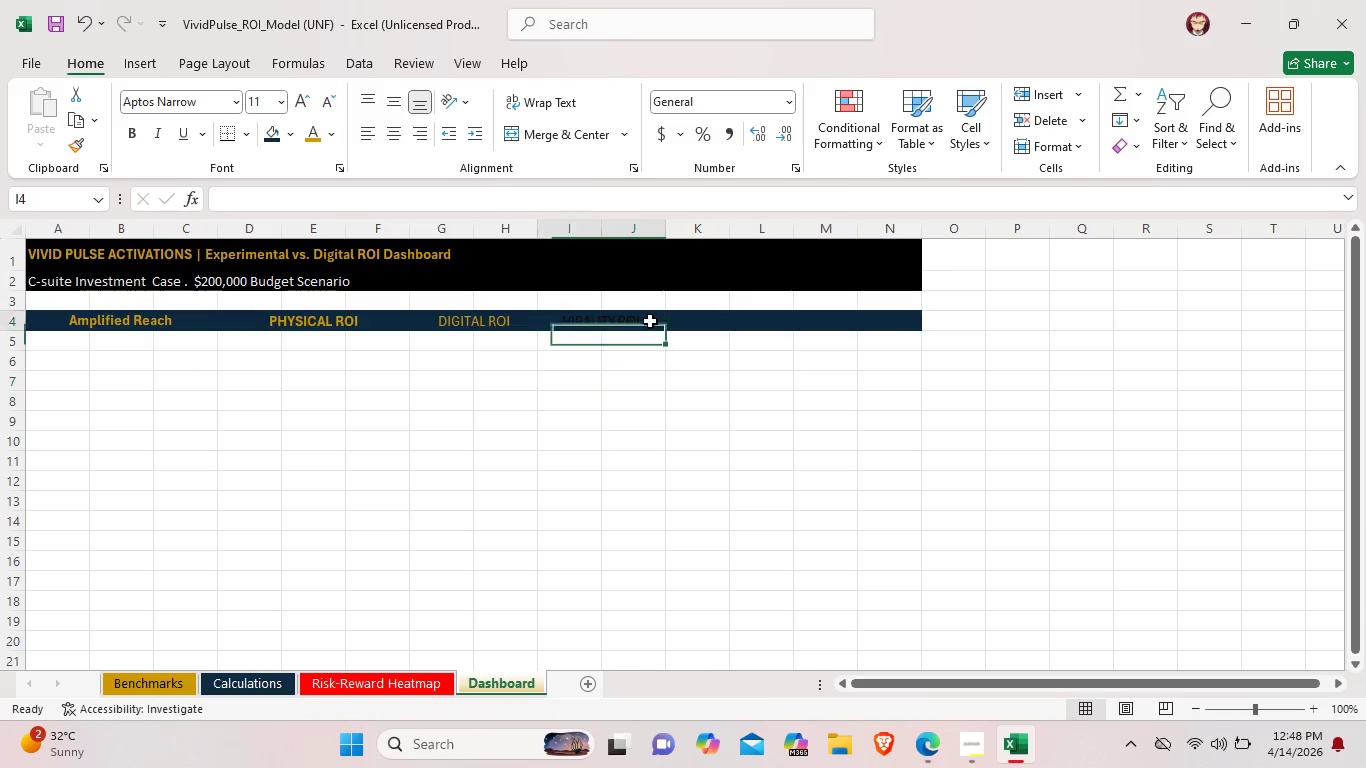 
left_click([650, 321])
 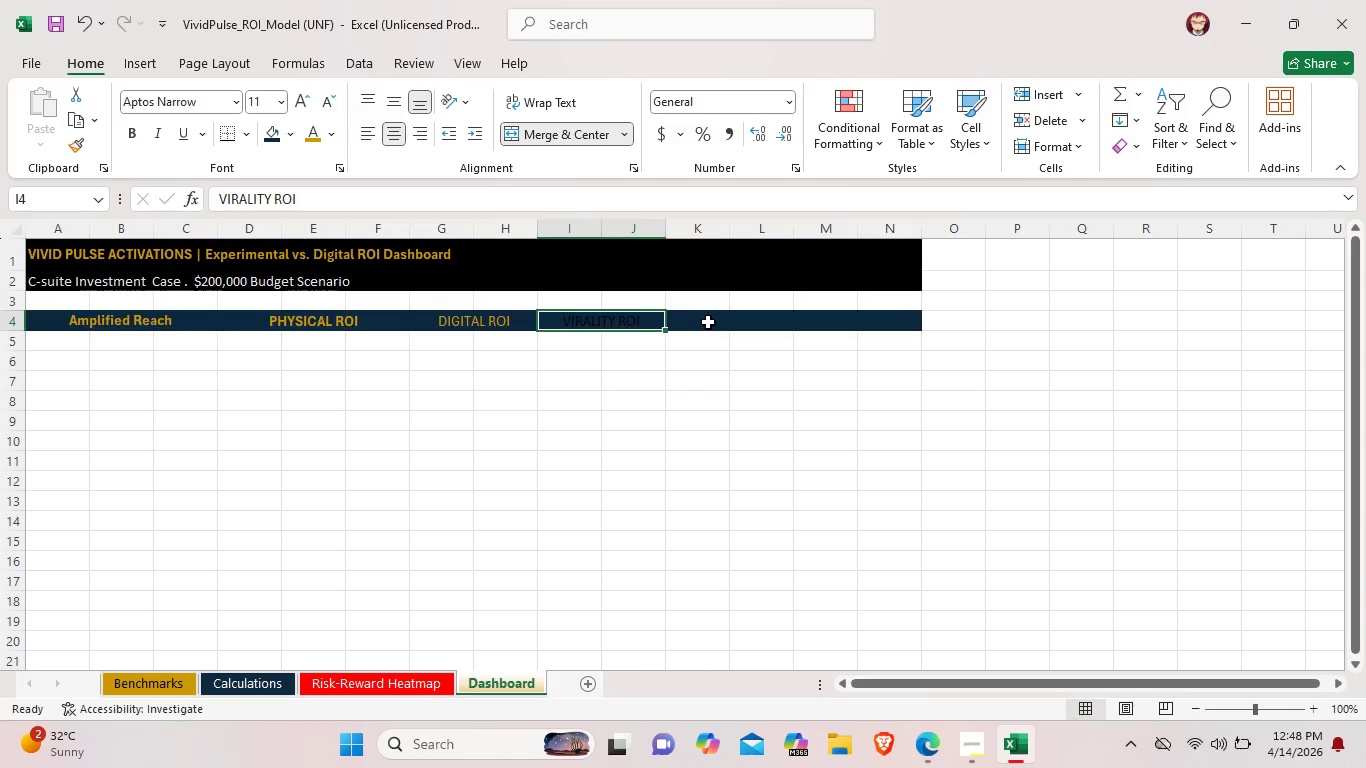 
left_click_drag(start_coordinate=[707, 324], to_coordinate=[770, 328])
 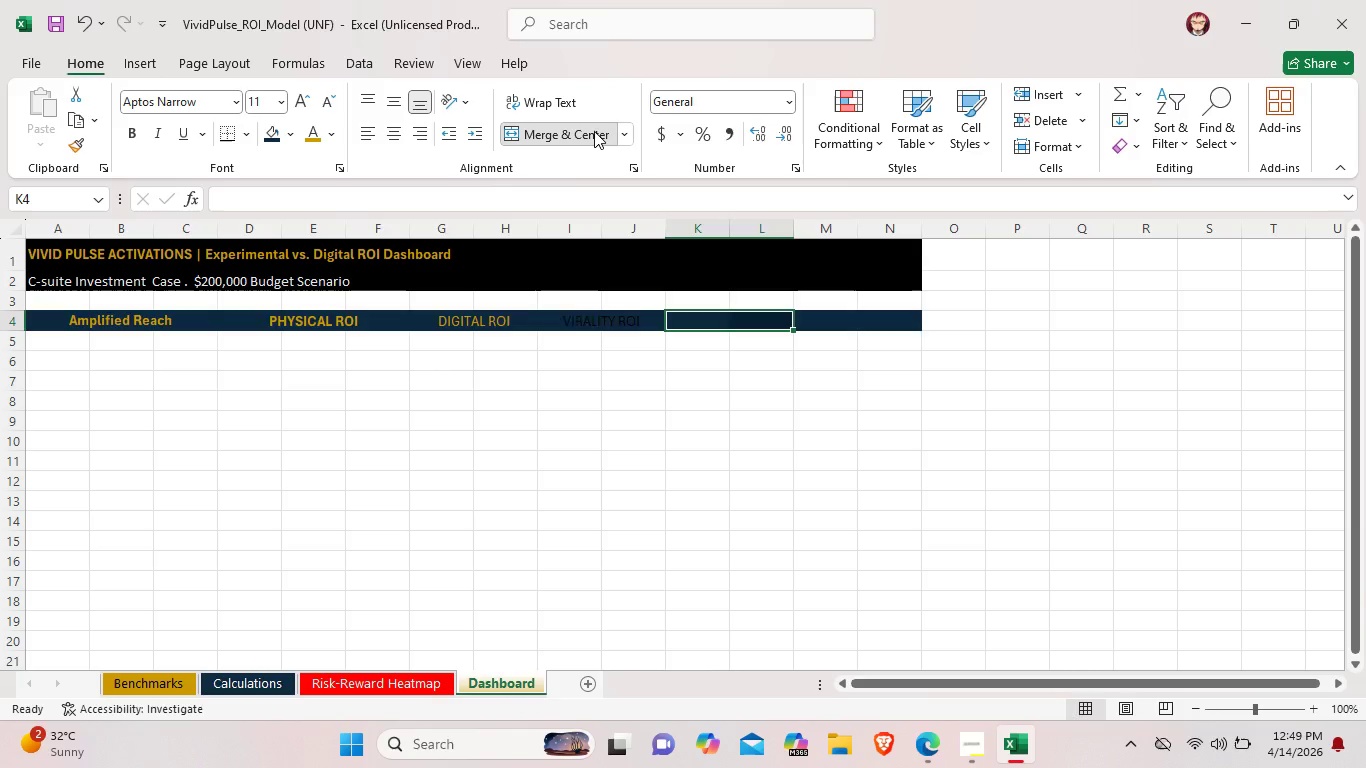 
left_click([594, 131])
 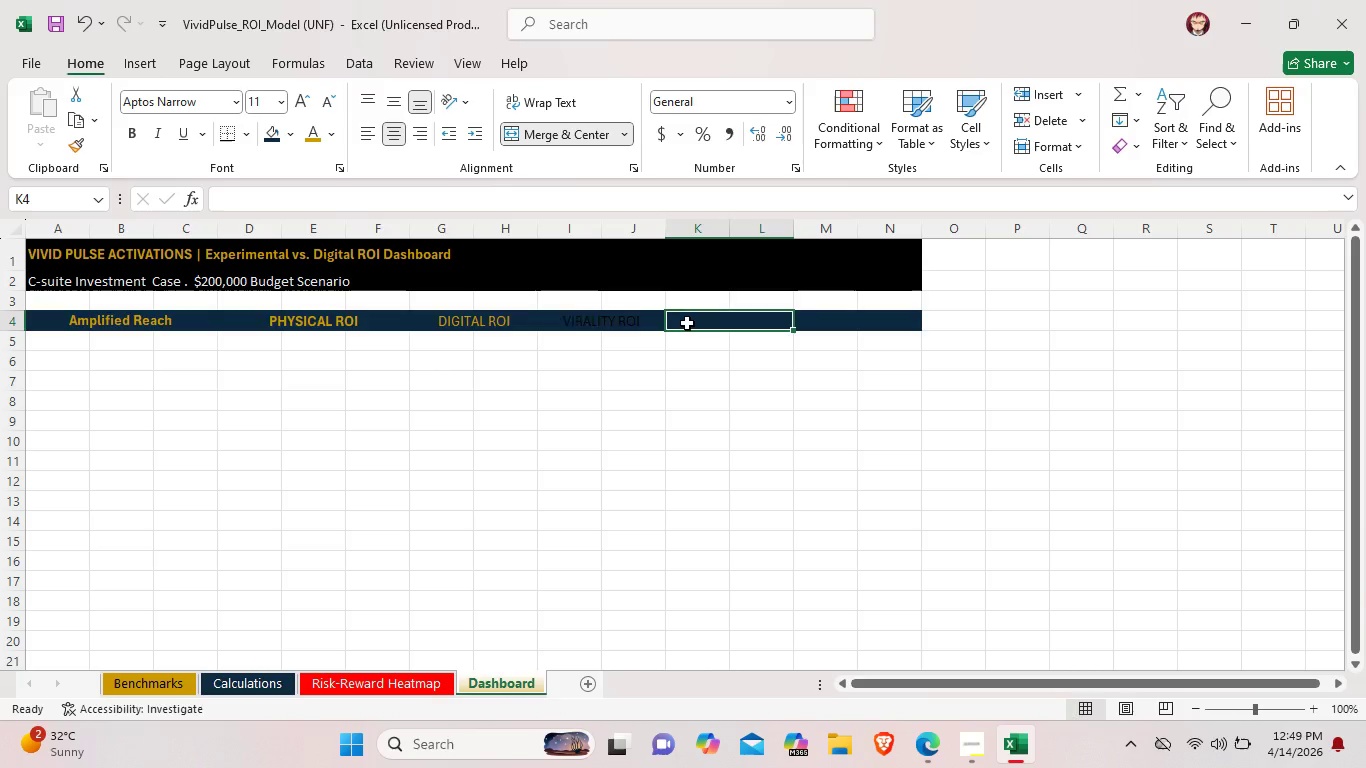 
double_click([687, 323])
 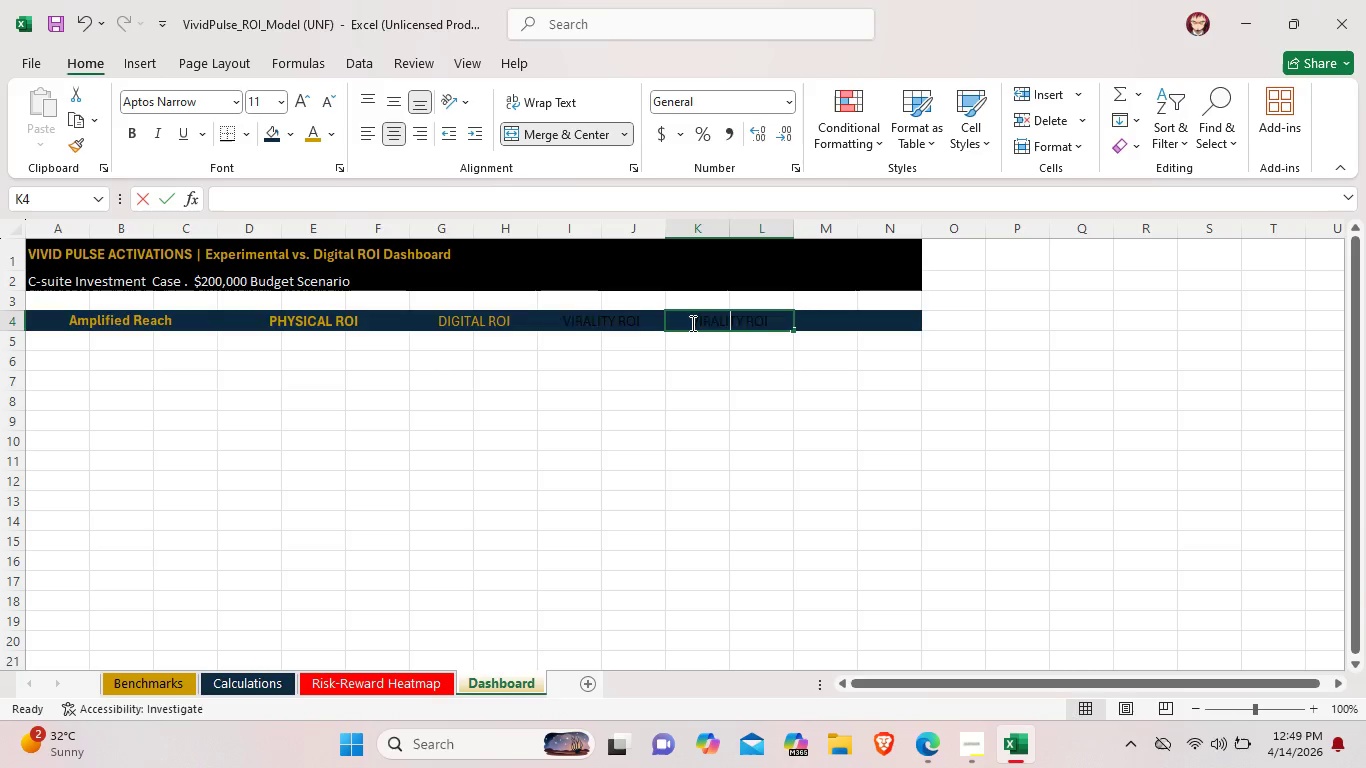 
double_click([691, 323])
 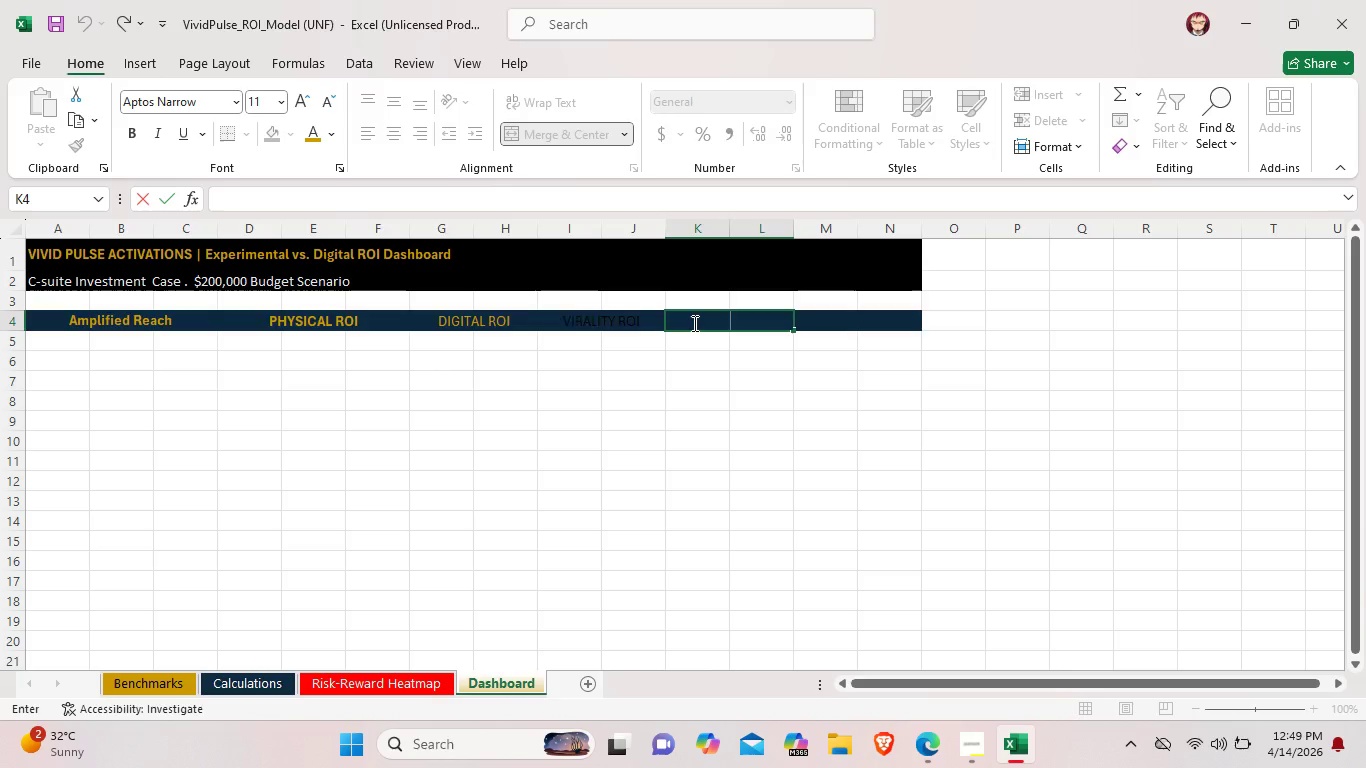 
type(SENTIMENT LIFT)
 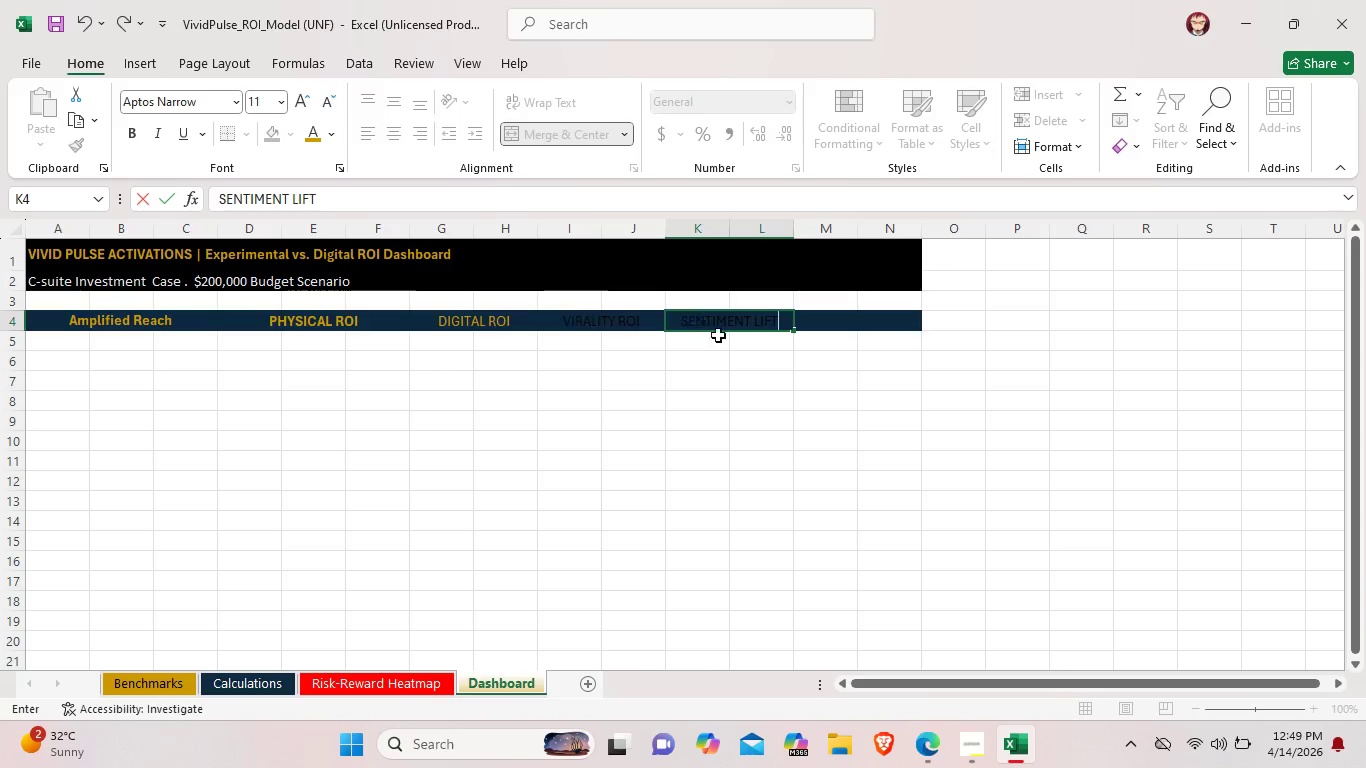 
left_click([726, 341])
 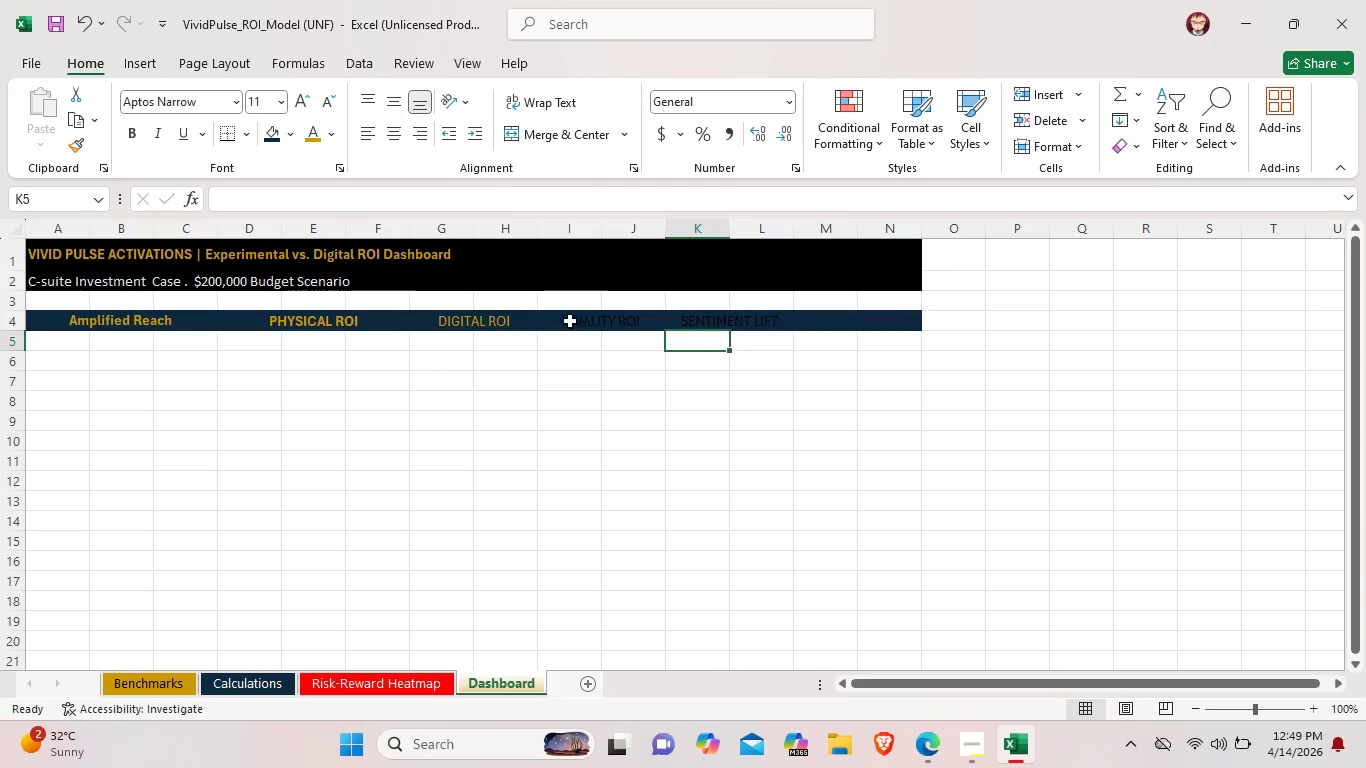 
left_click_drag(start_coordinate=[570, 321], to_coordinate=[630, 318])
 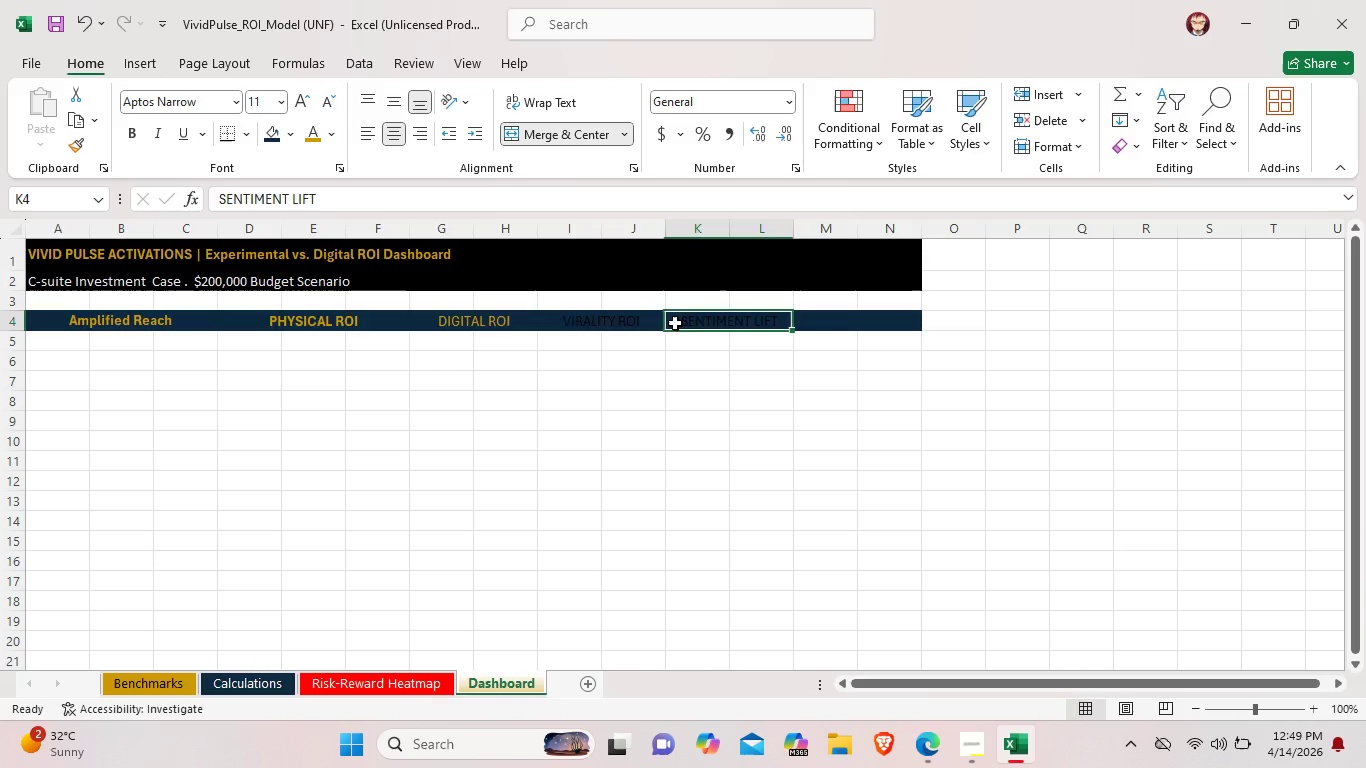 
left_click([675, 323])
 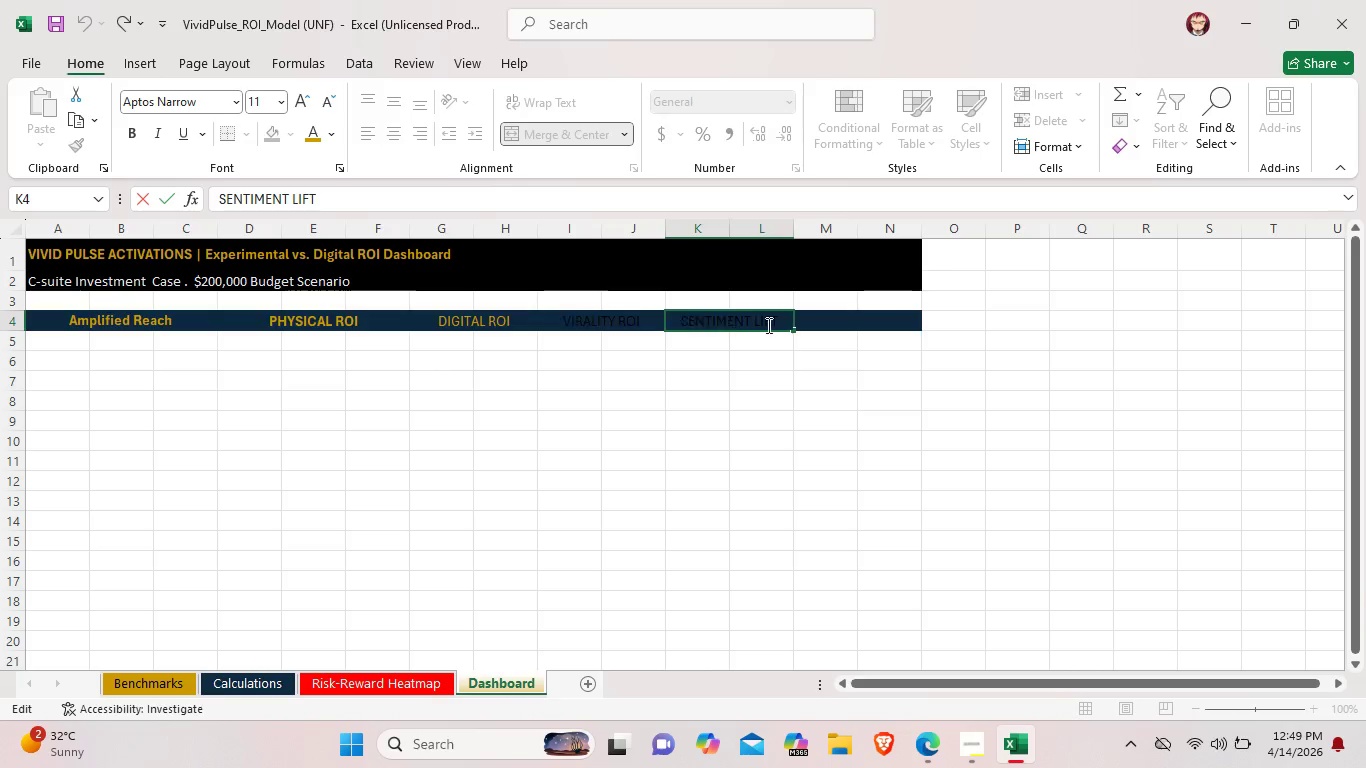 
left_click([775, 325])
 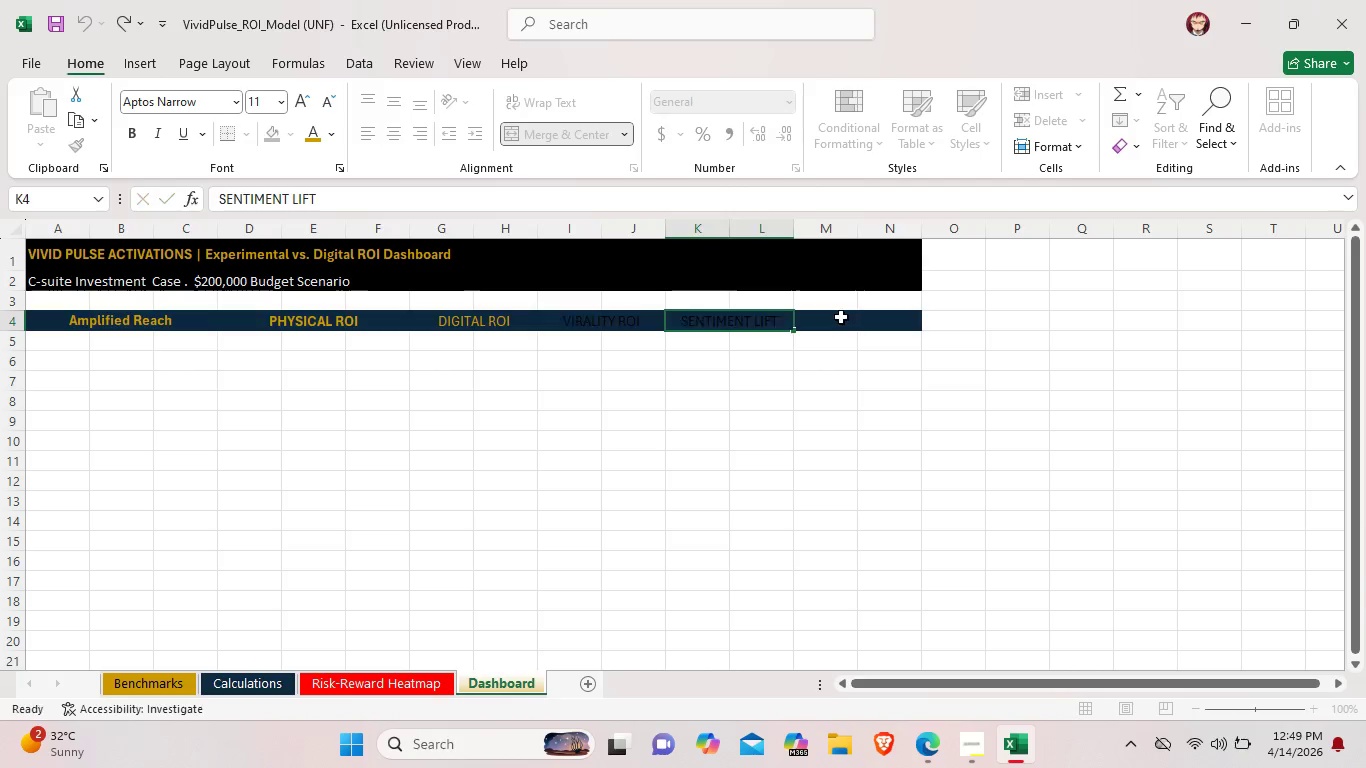 
left_click_drag(start_coordinate=[845, 319], to_coordinate=[838, 316])
 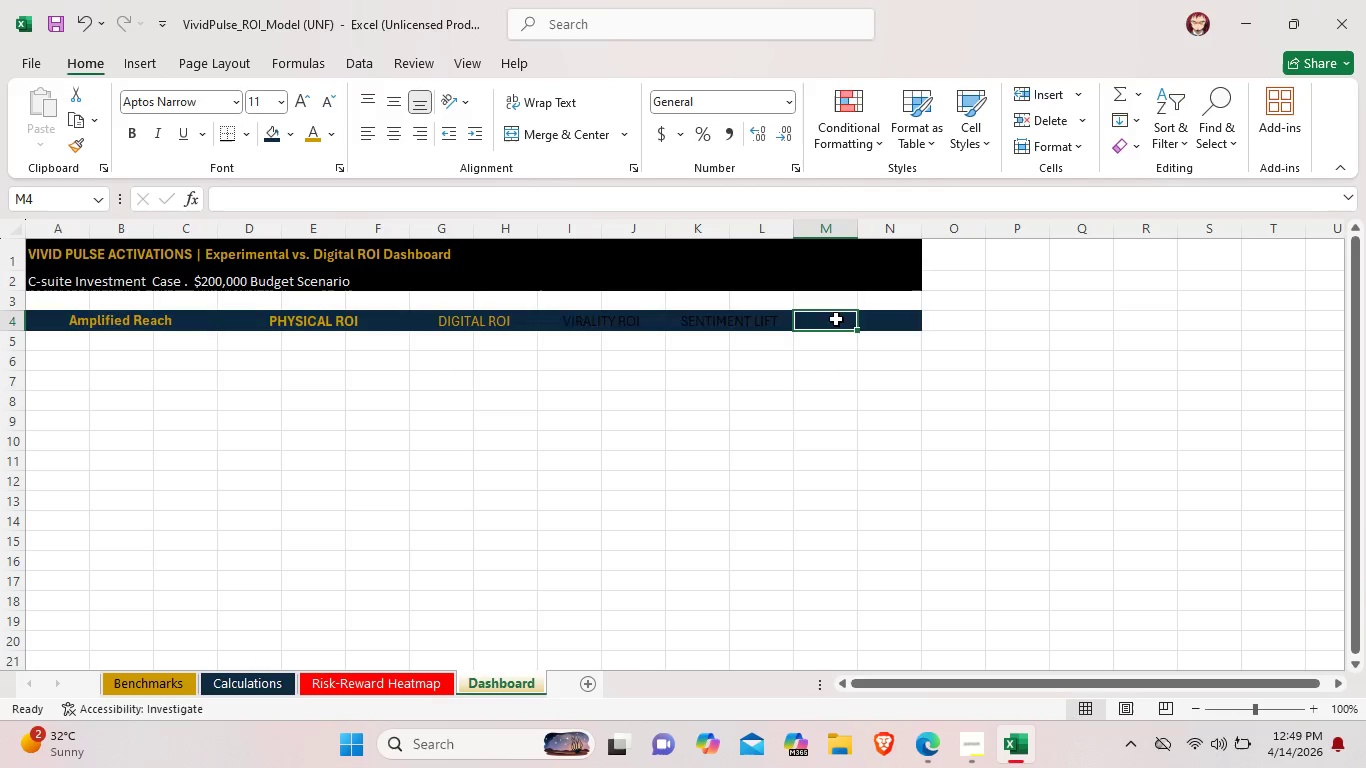 
left_click_drag(start_coordinate=[836, 319], to_coordinate=[888, 320])
 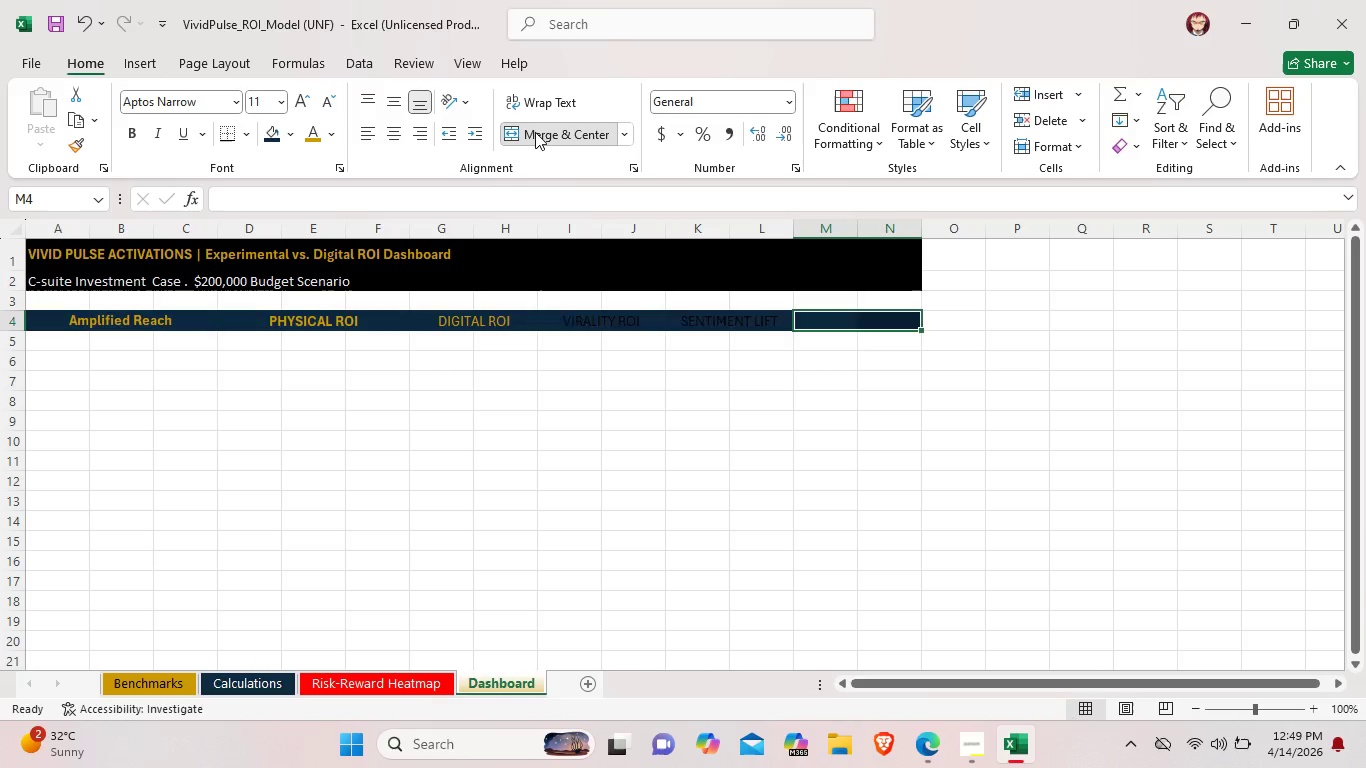 
left_click([535, 132])
 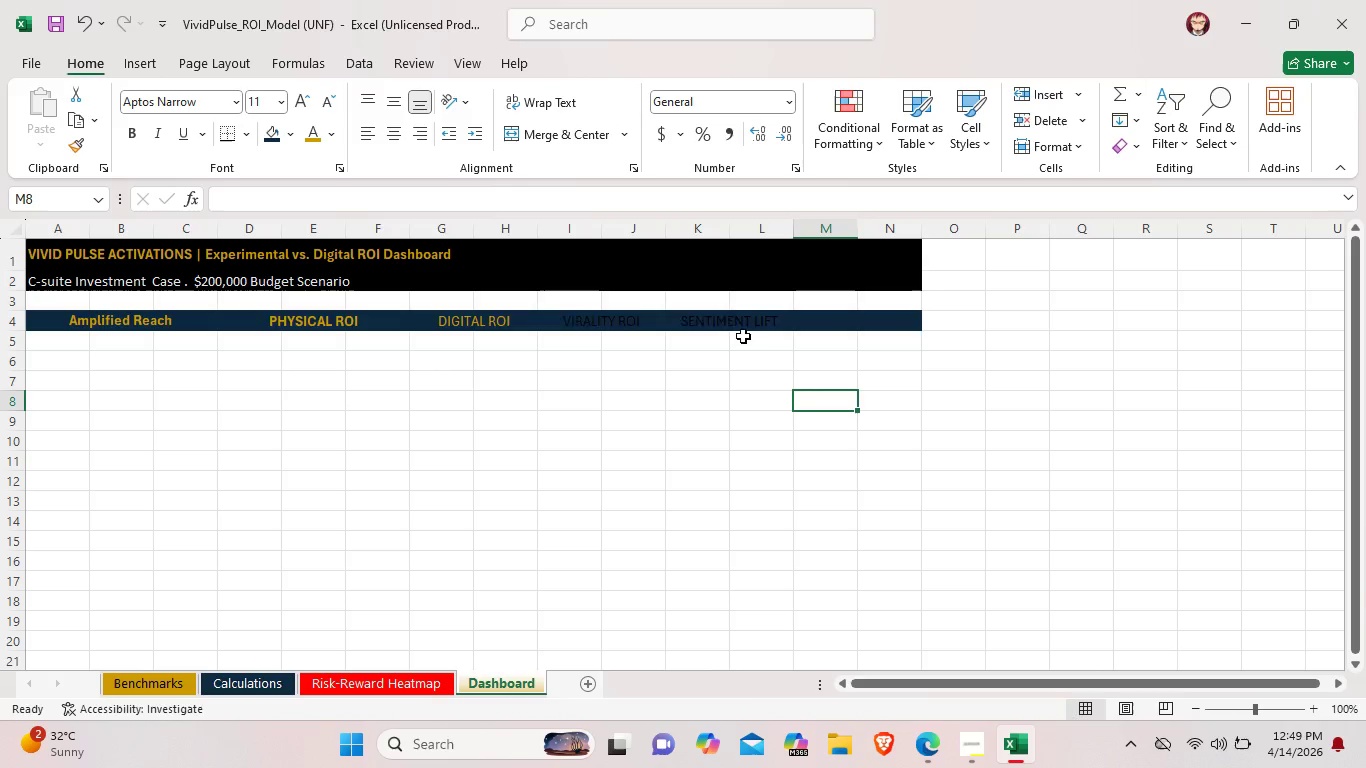 
left_click([729, 319])
 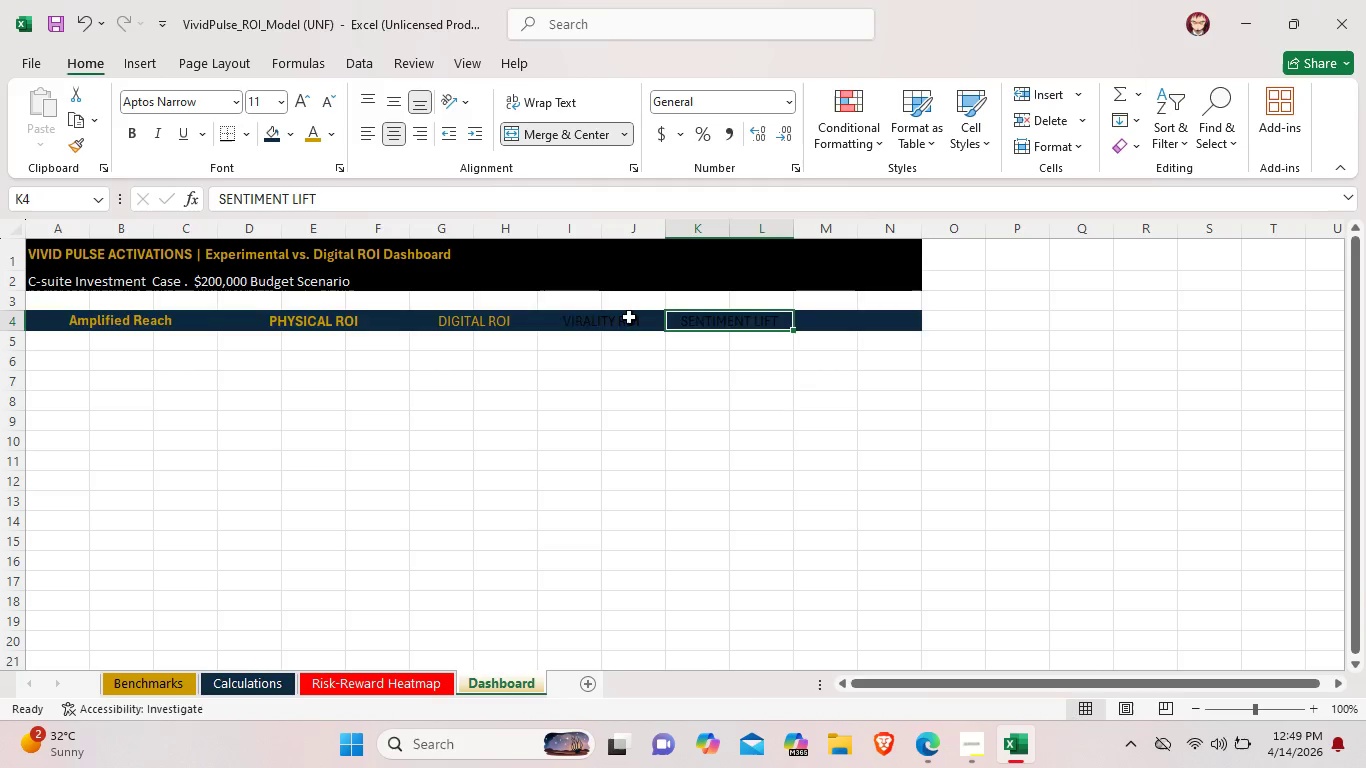 
left_click([629, 317])
 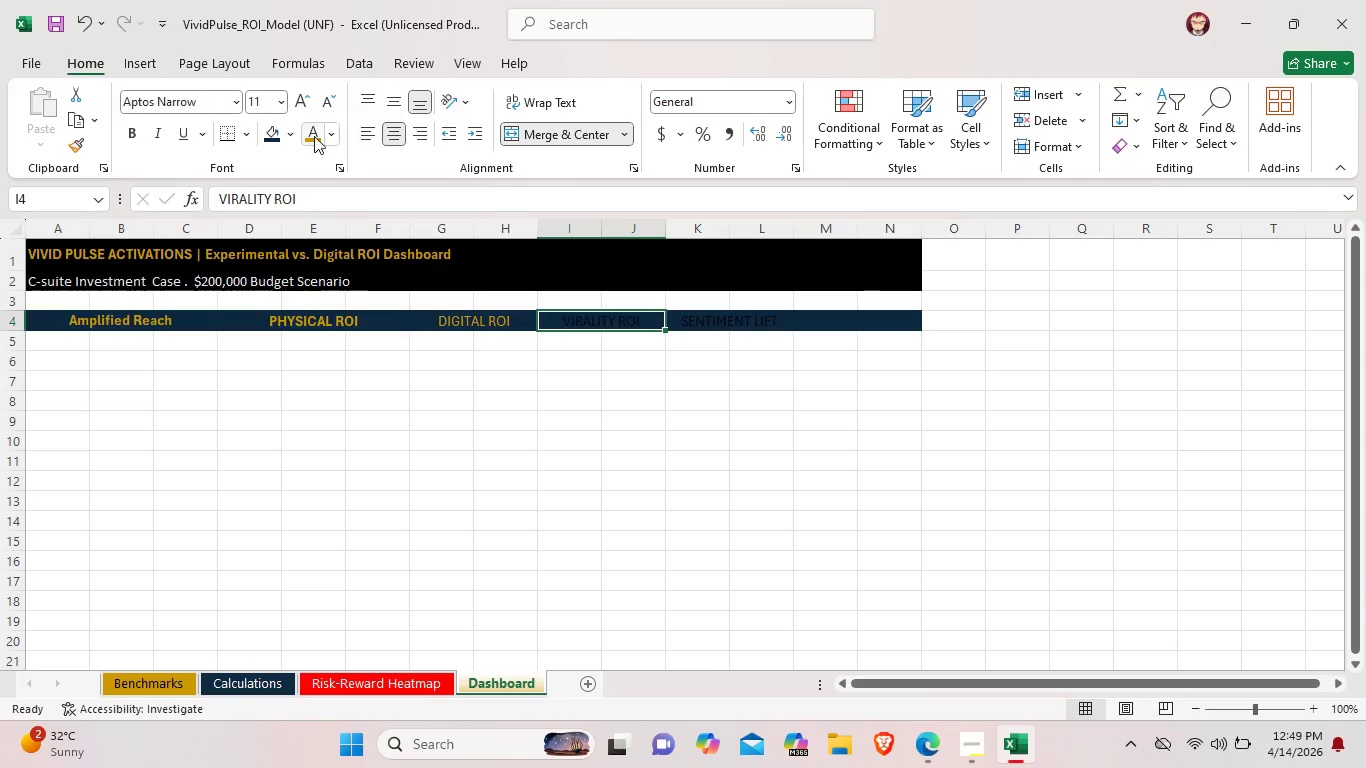 
left_click([307, 134])
 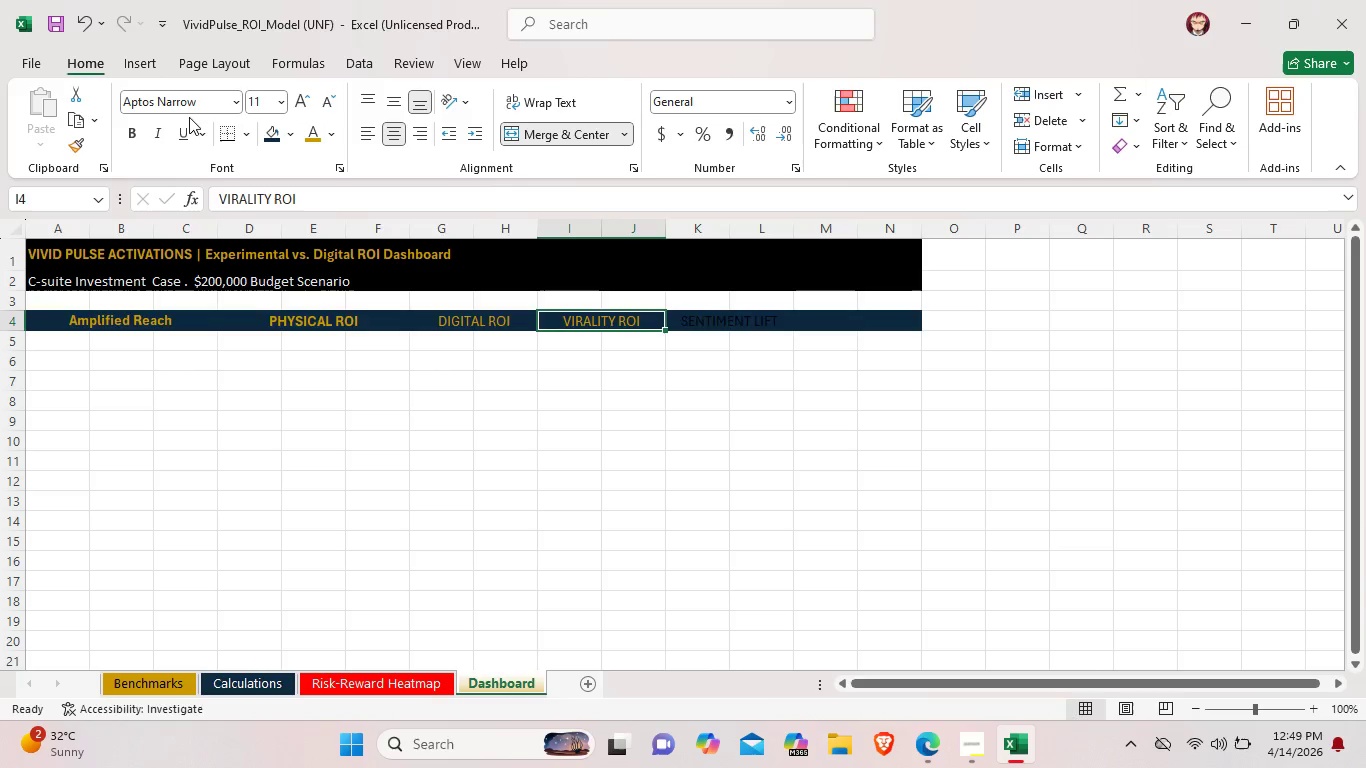 
left_click([129, 130])
 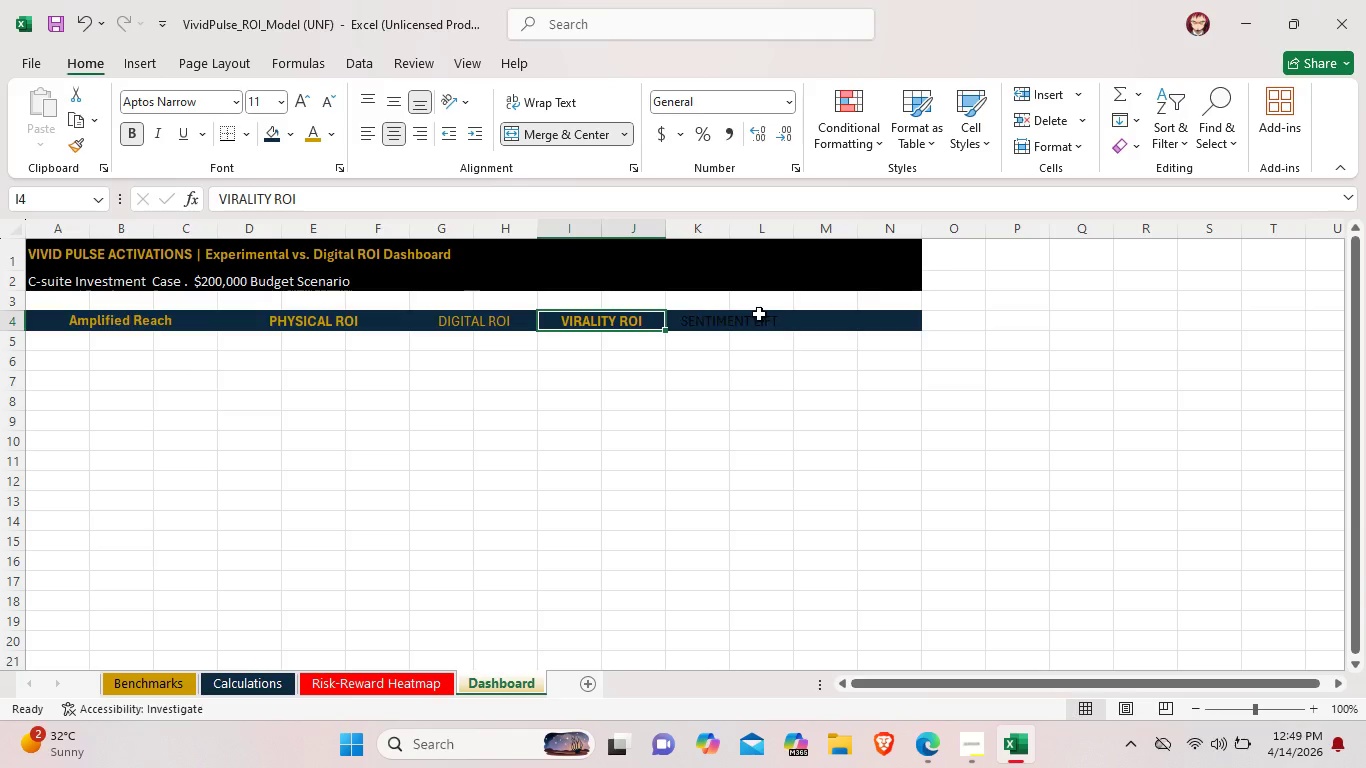 
left_click([755, 314])
 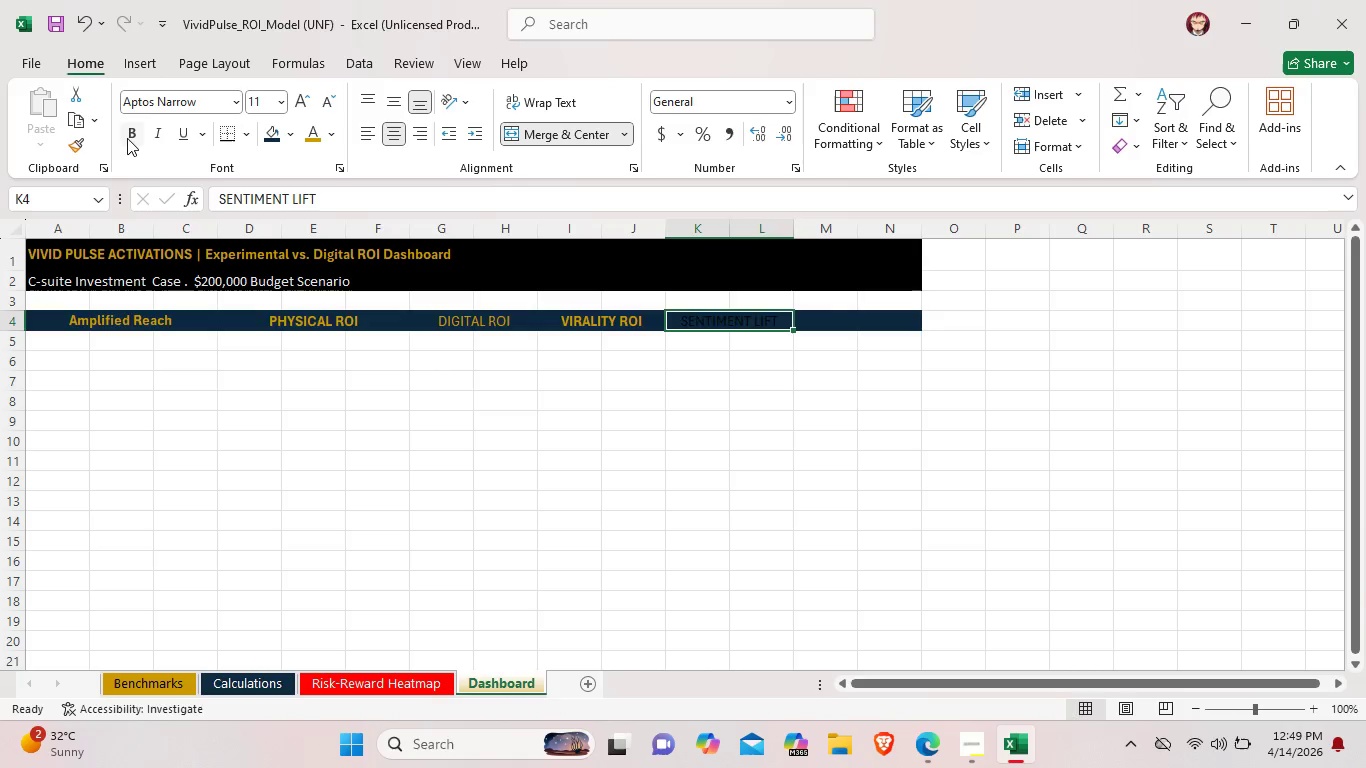 
left_click([127, 138])
 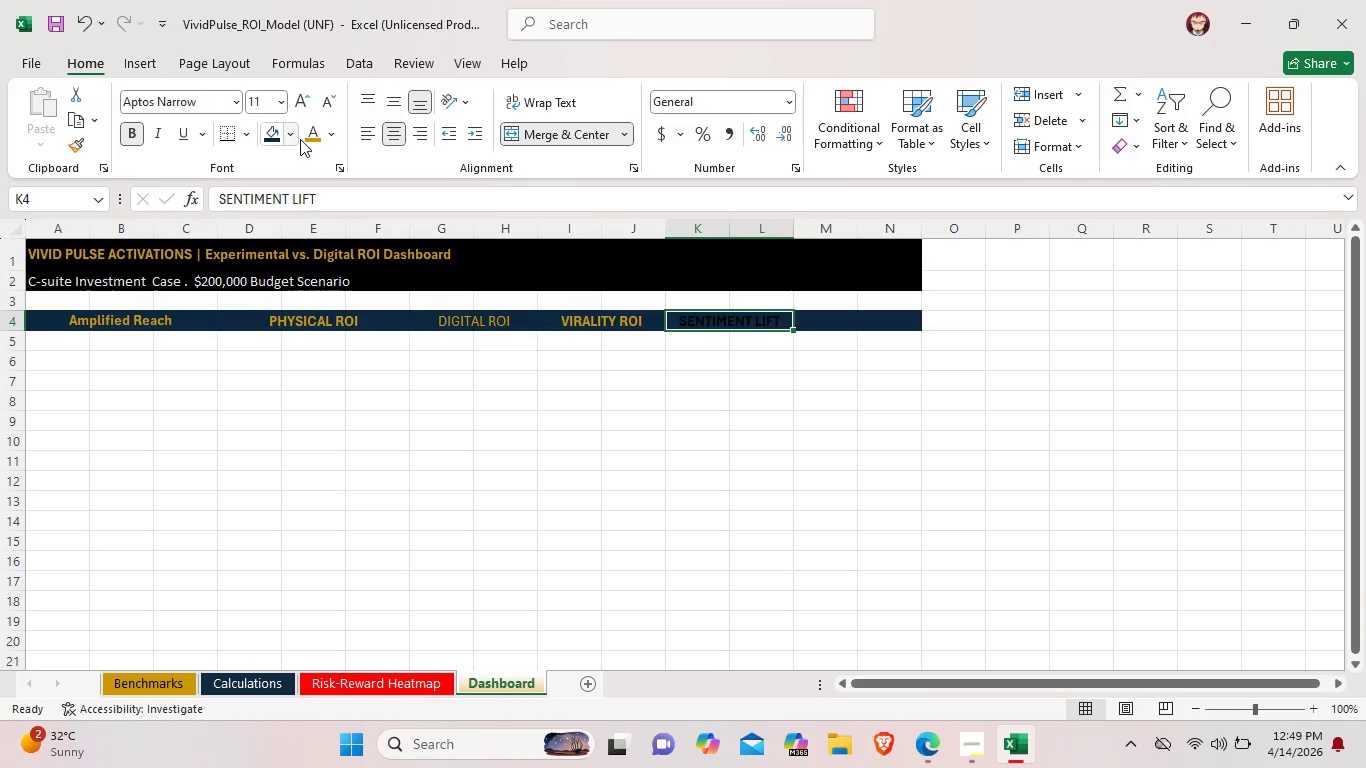 
left_click([306, 139])
 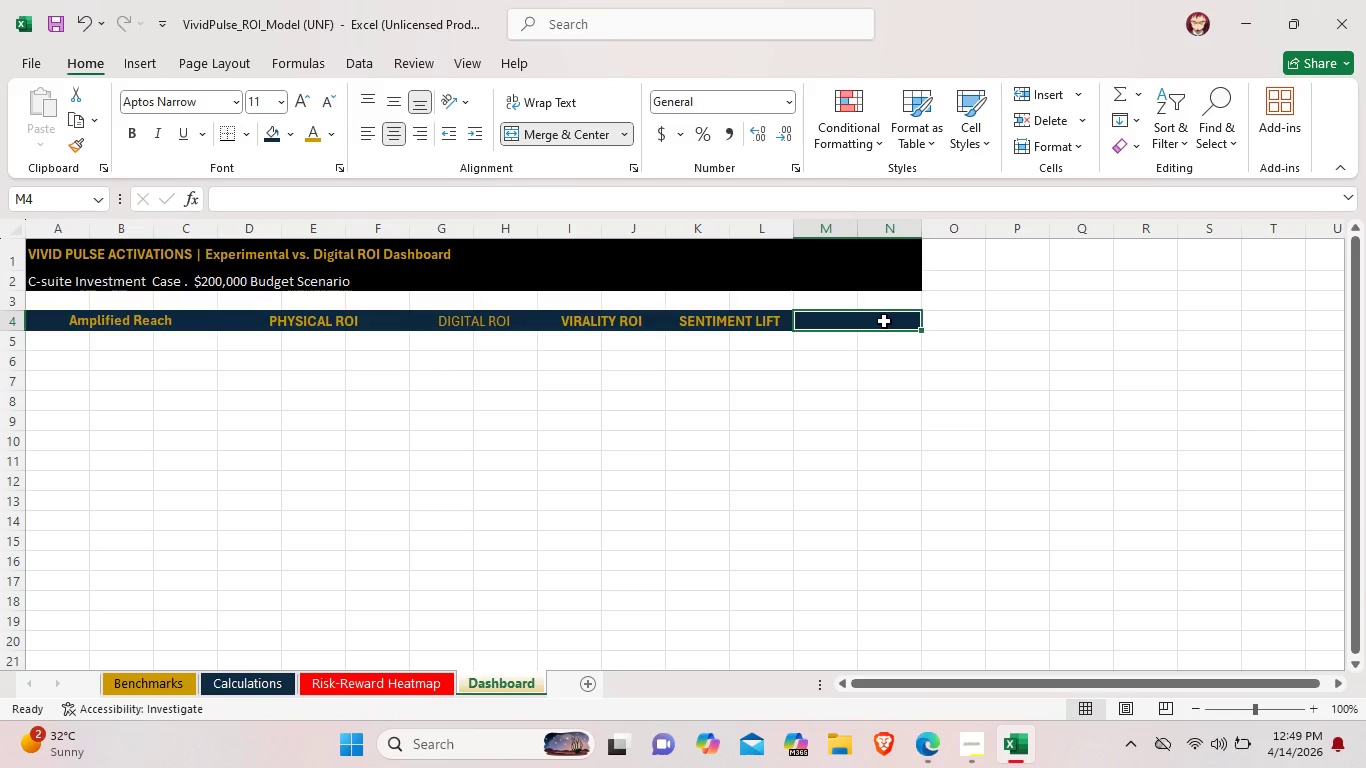 
wait(20.41)
 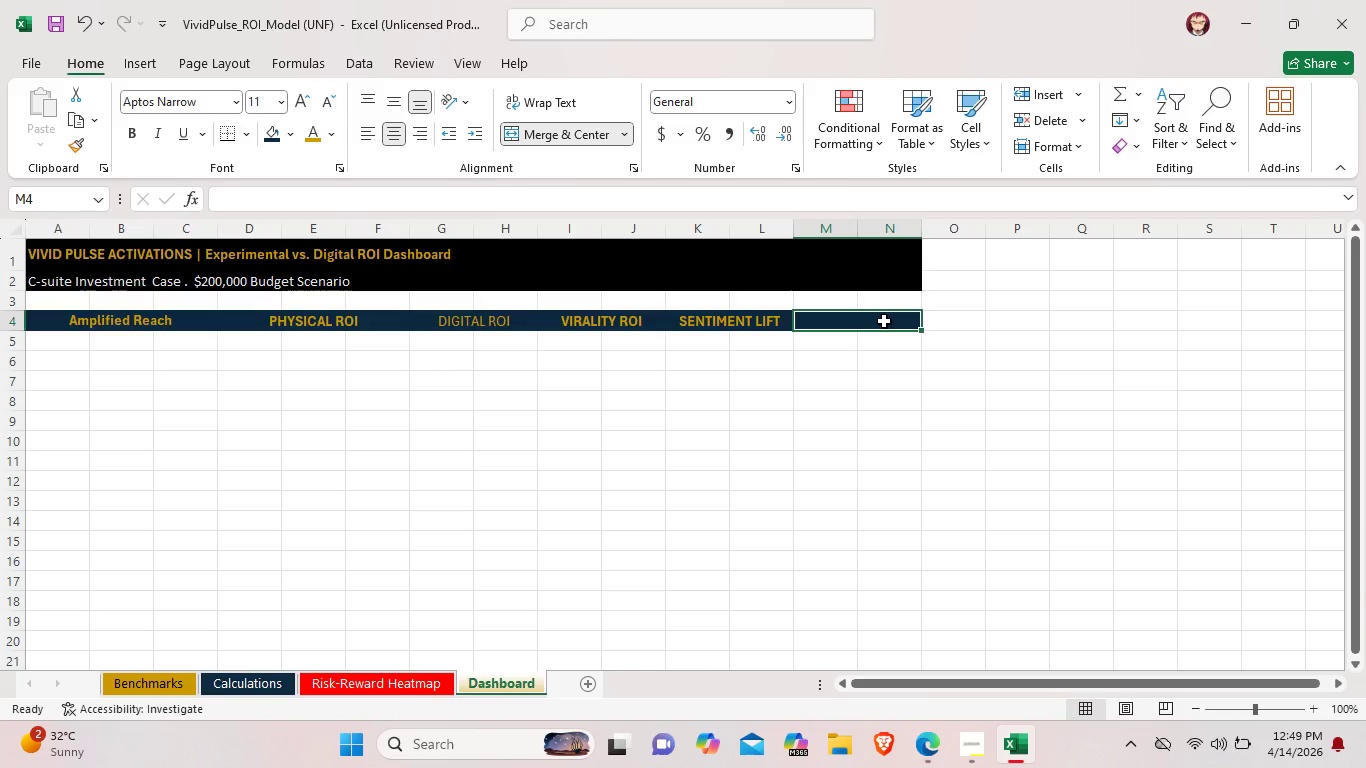 
left_click([981, 343])
 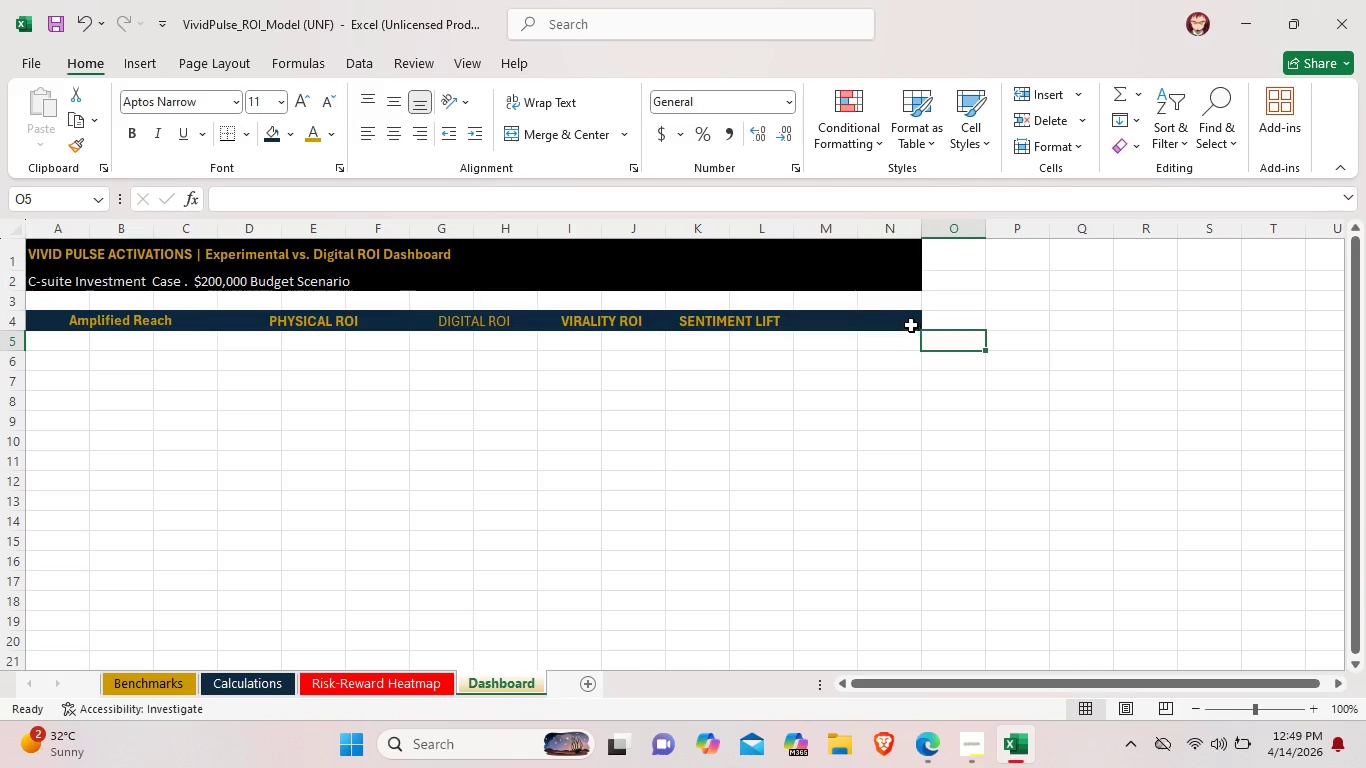 
left_click([911, 325])
 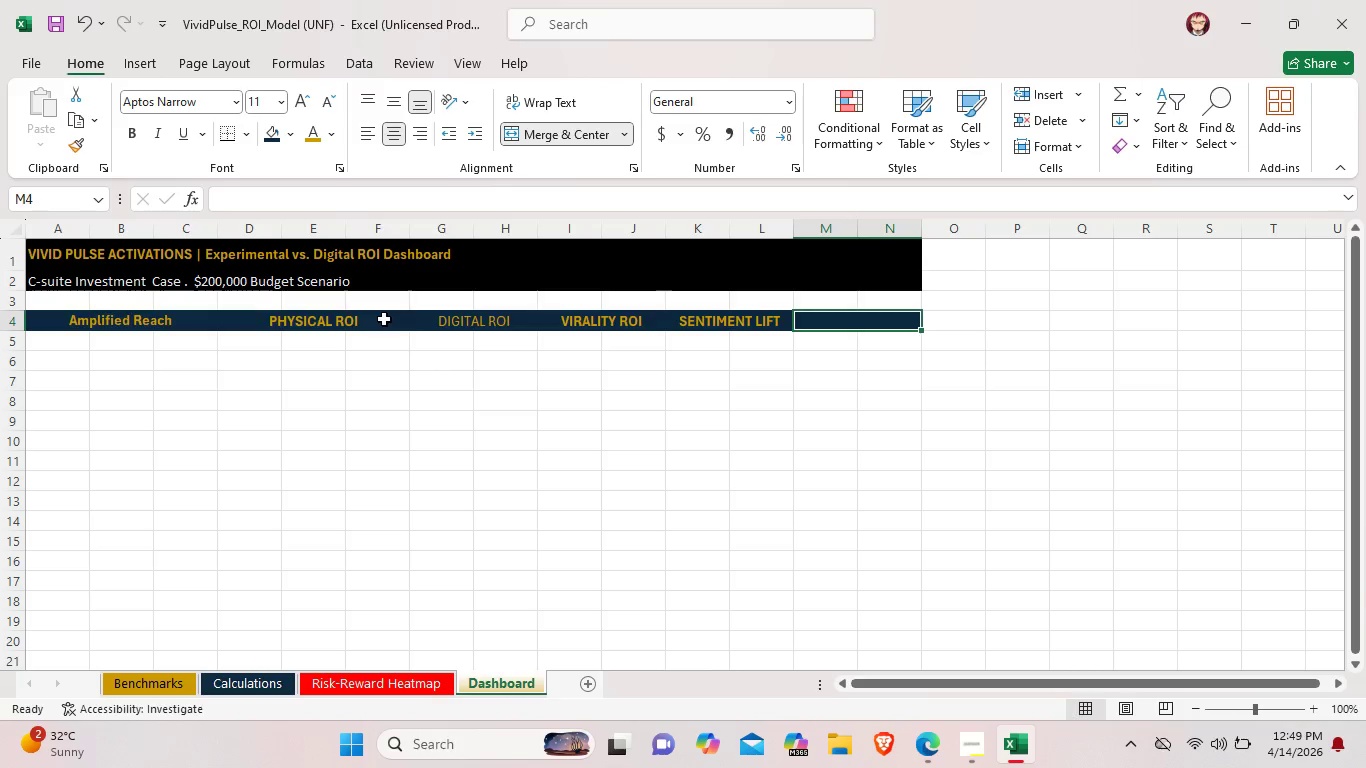 
left_click([466, 325])
 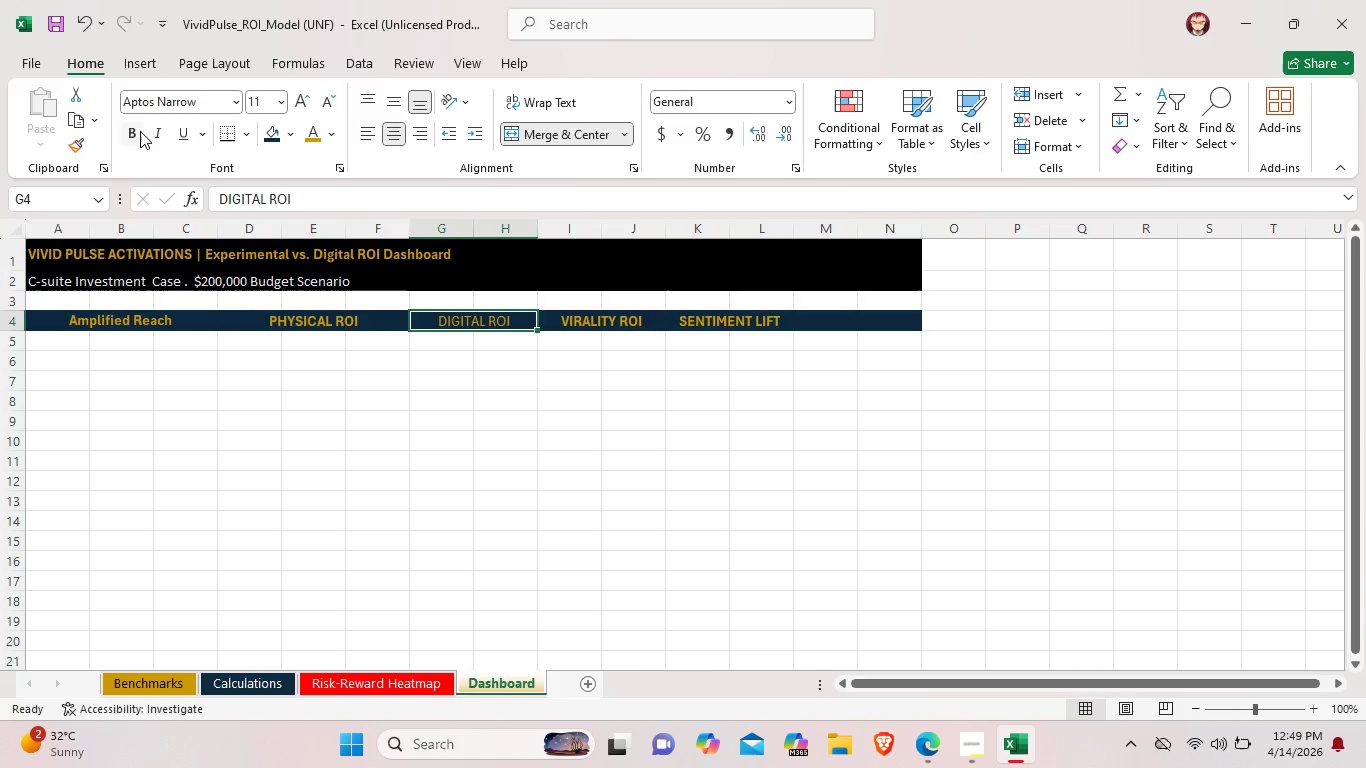 
left_click([132, 128])
 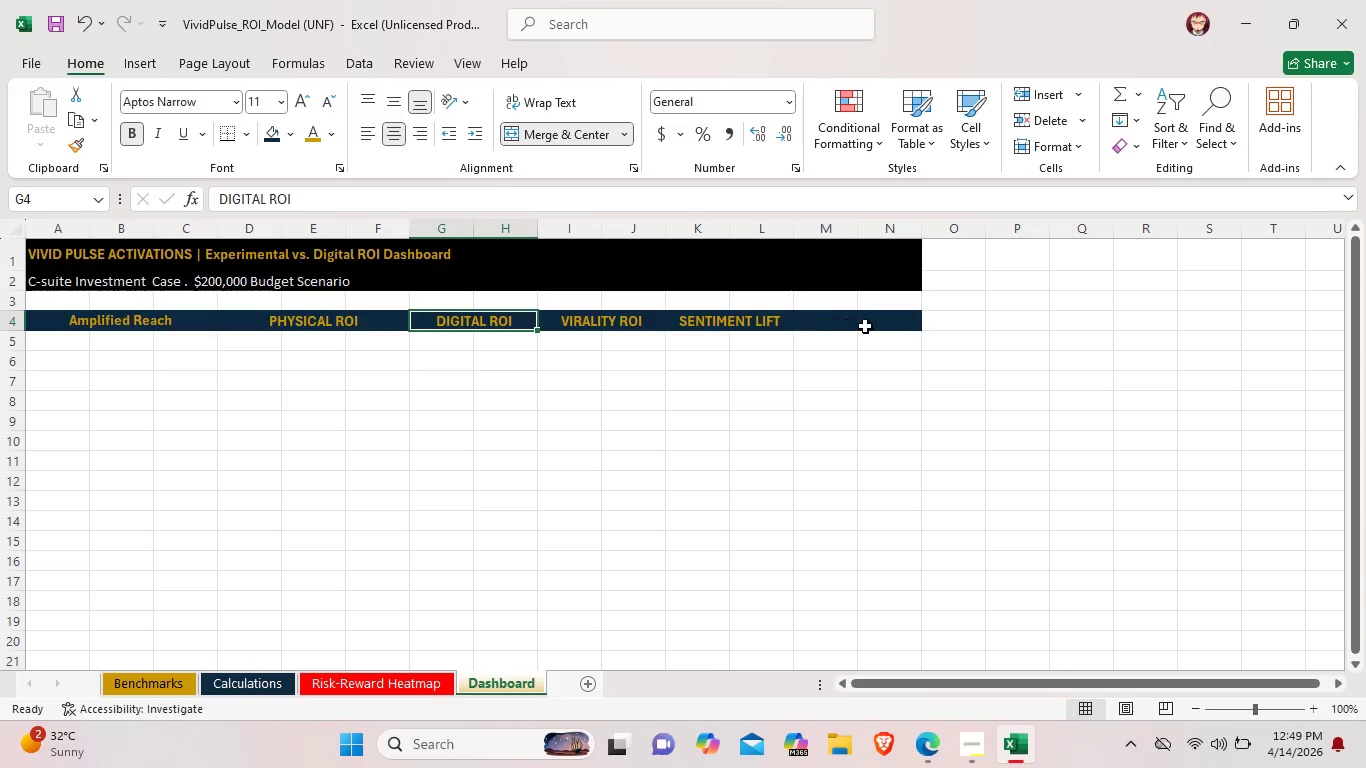 
left_click([871, 326])
 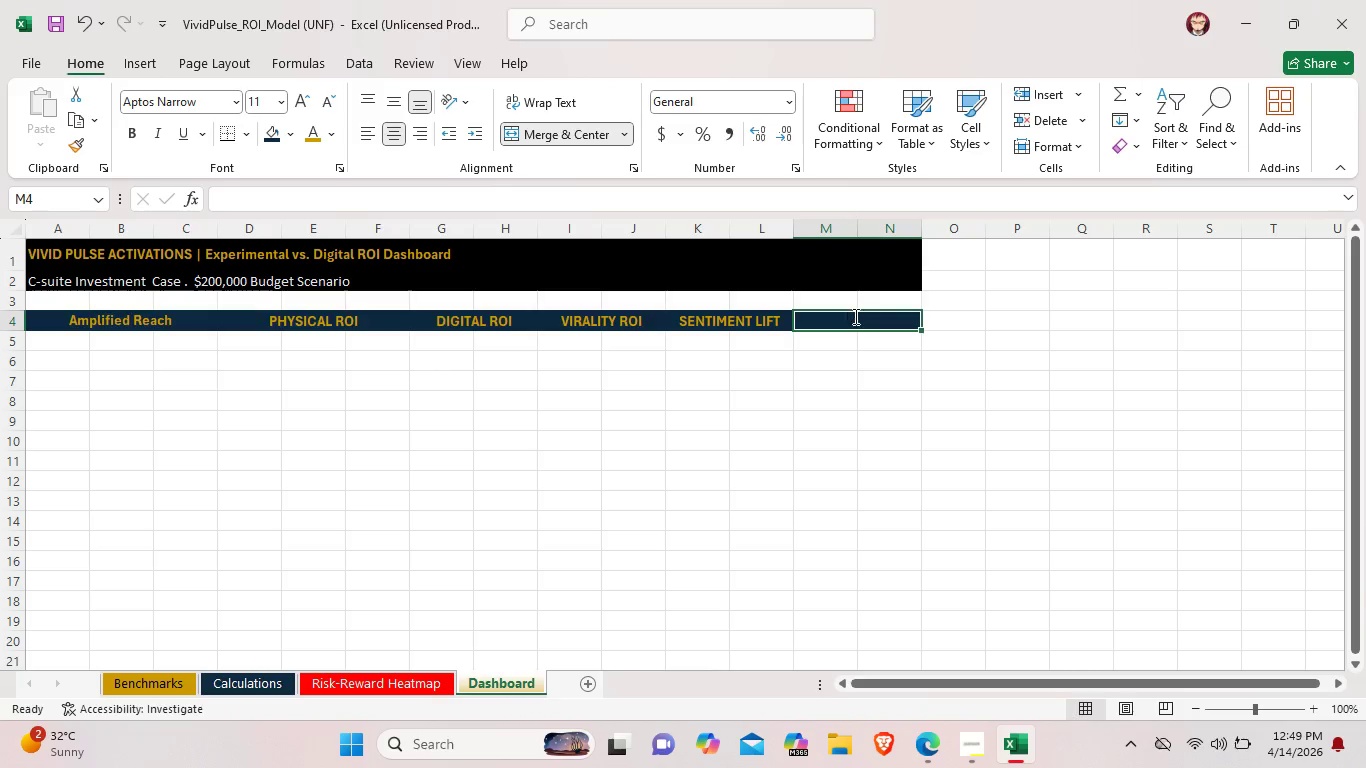 
double_click([854, 316])
 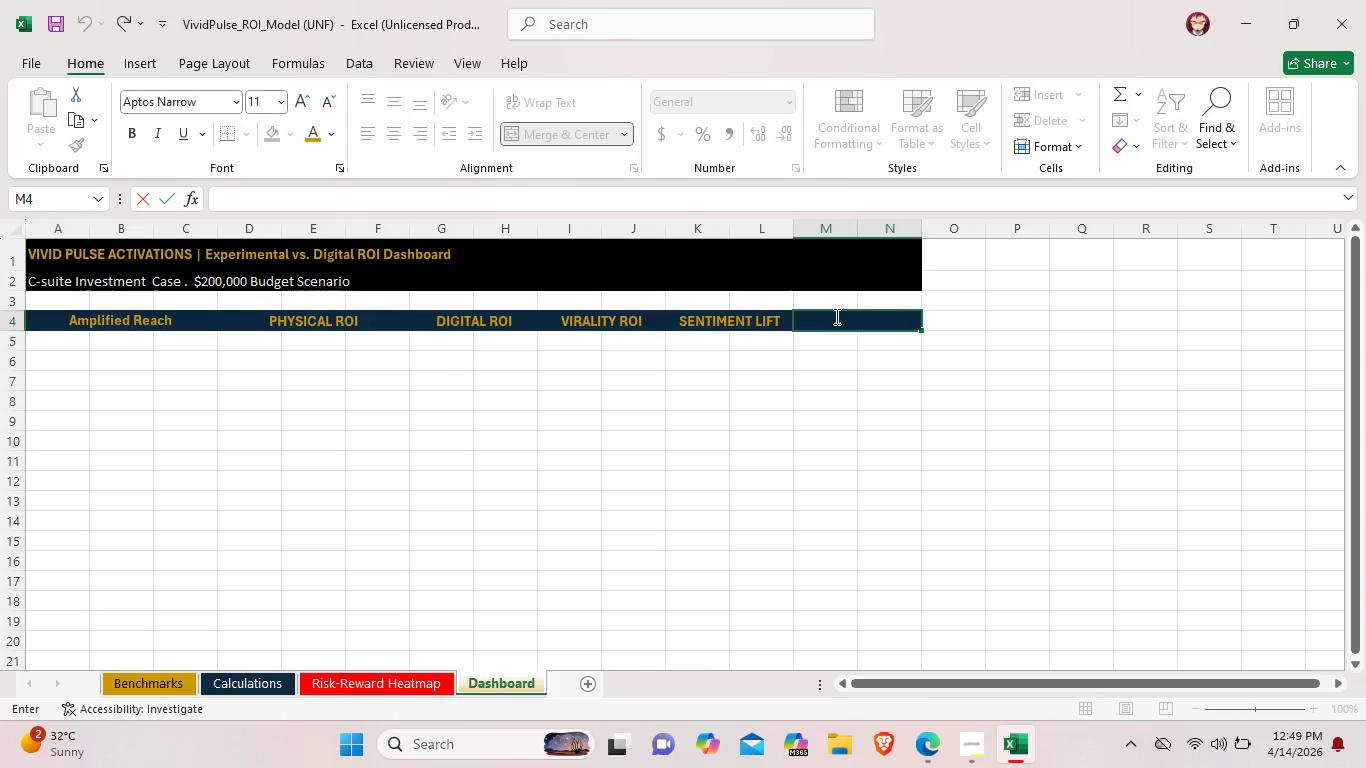 
type(ERA)
key(Backspace)
key(Backspace)
type(ARNED MEDIA VALUE)
 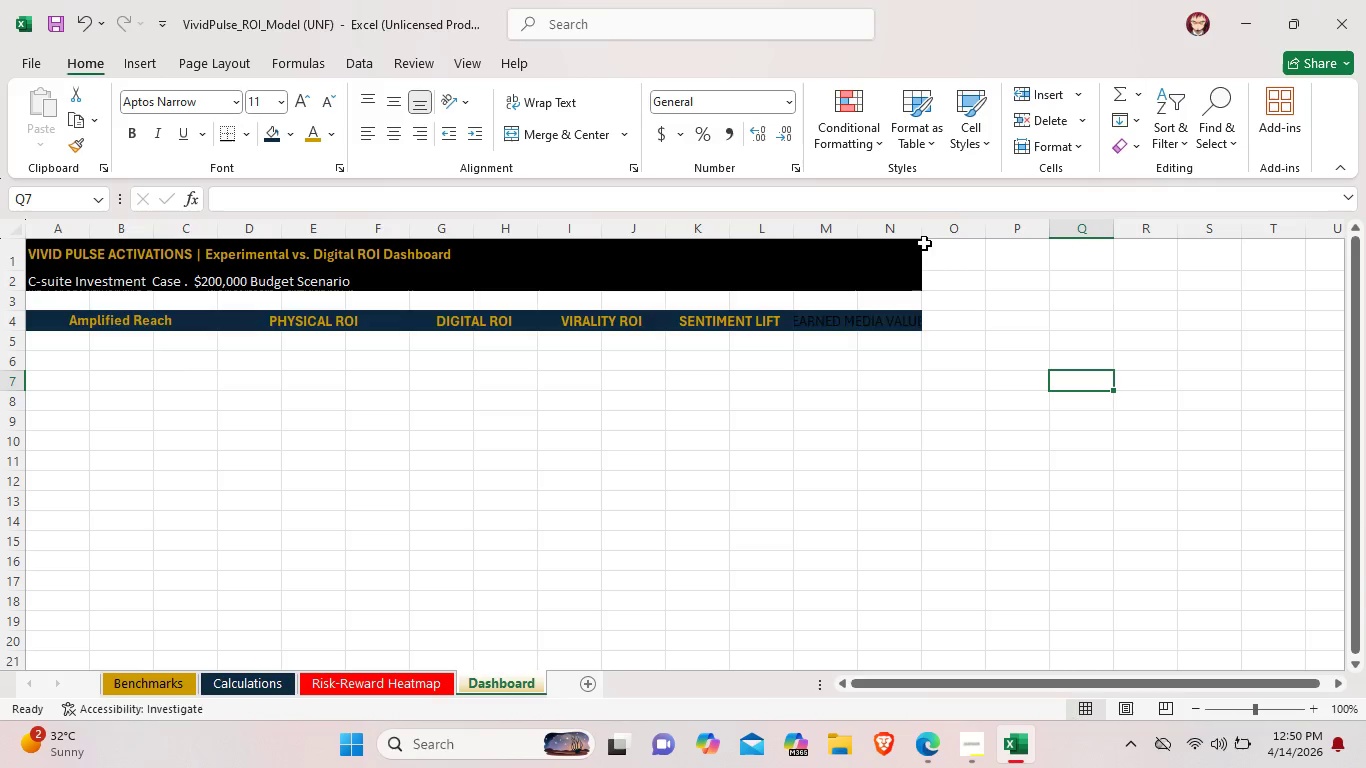 
left_click_drag(start_coordinate=[921, 228], to_coordinate=[938, 226])
 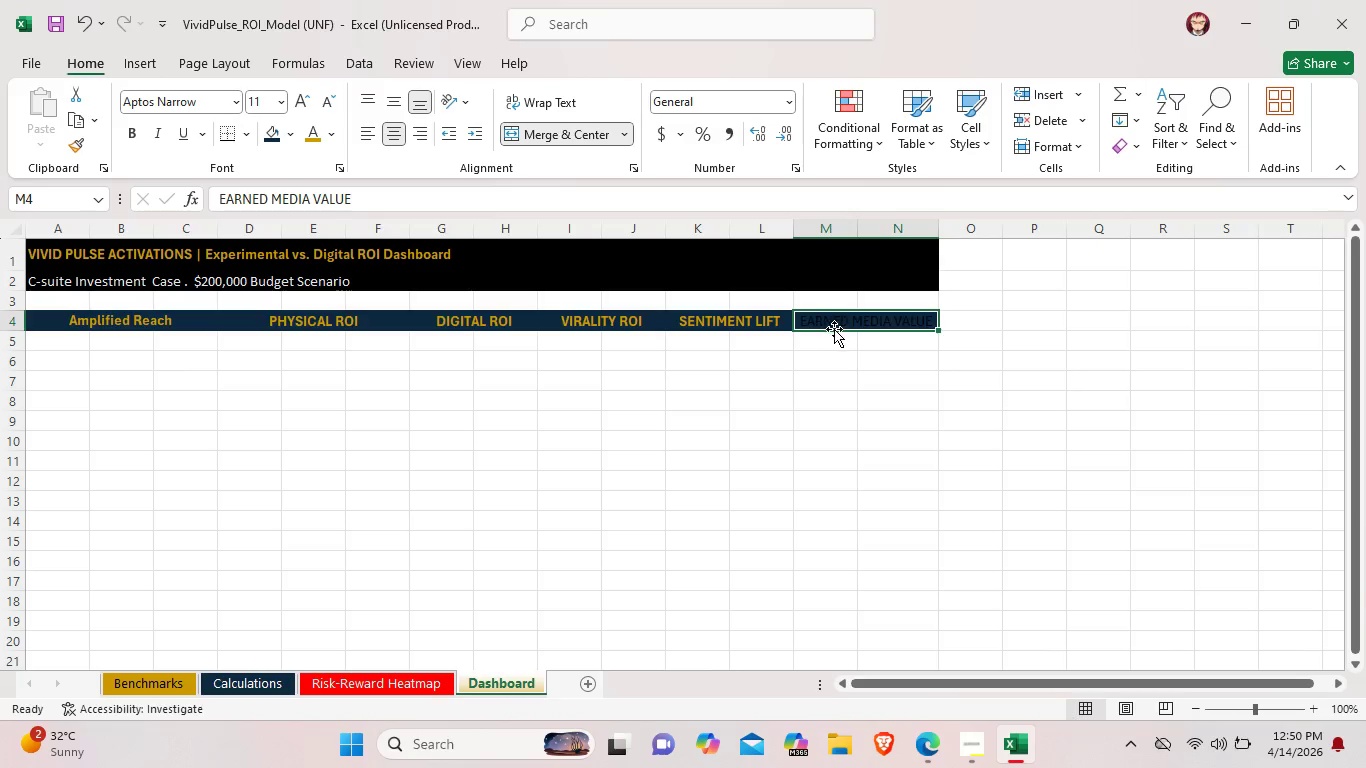 
double_click([802, 321])
 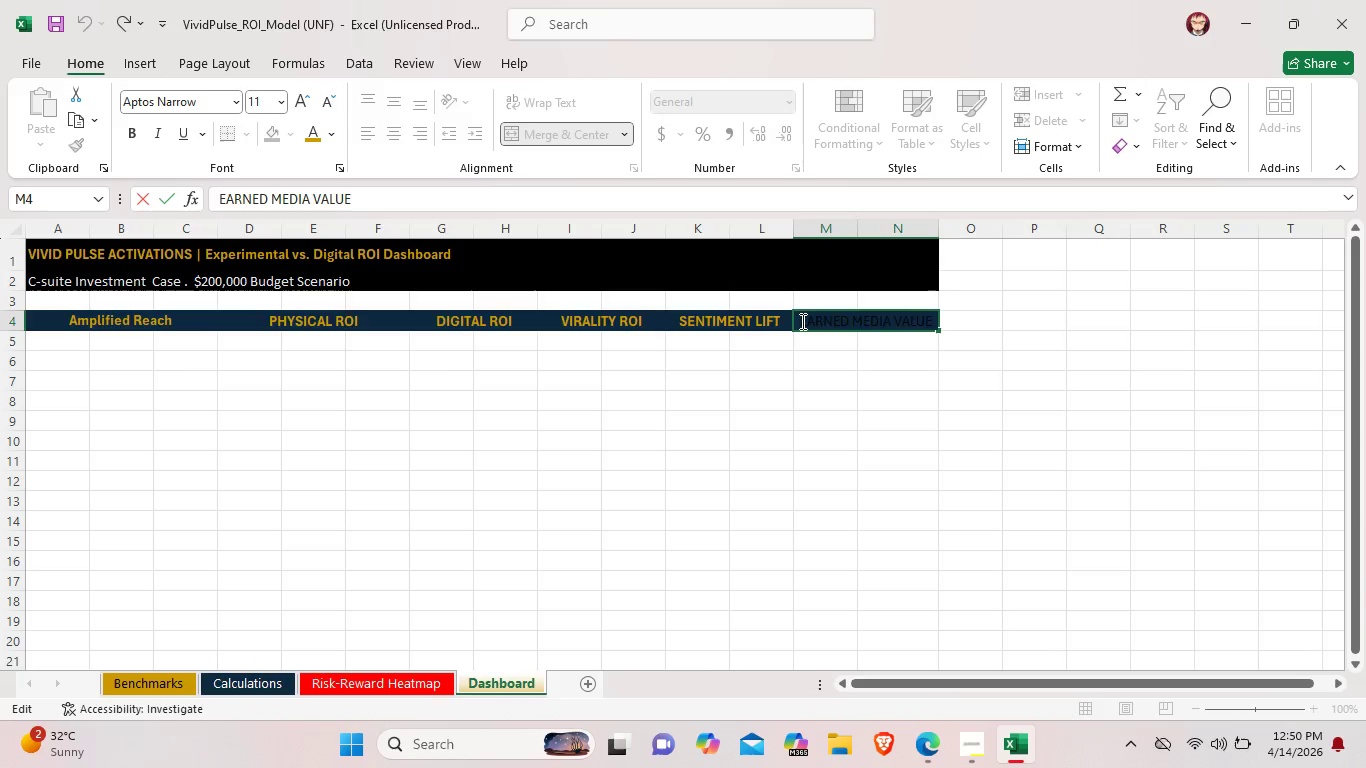 
left_click_drag(start_coordinate=[801, 321], to_coordinate=[935, 323])
 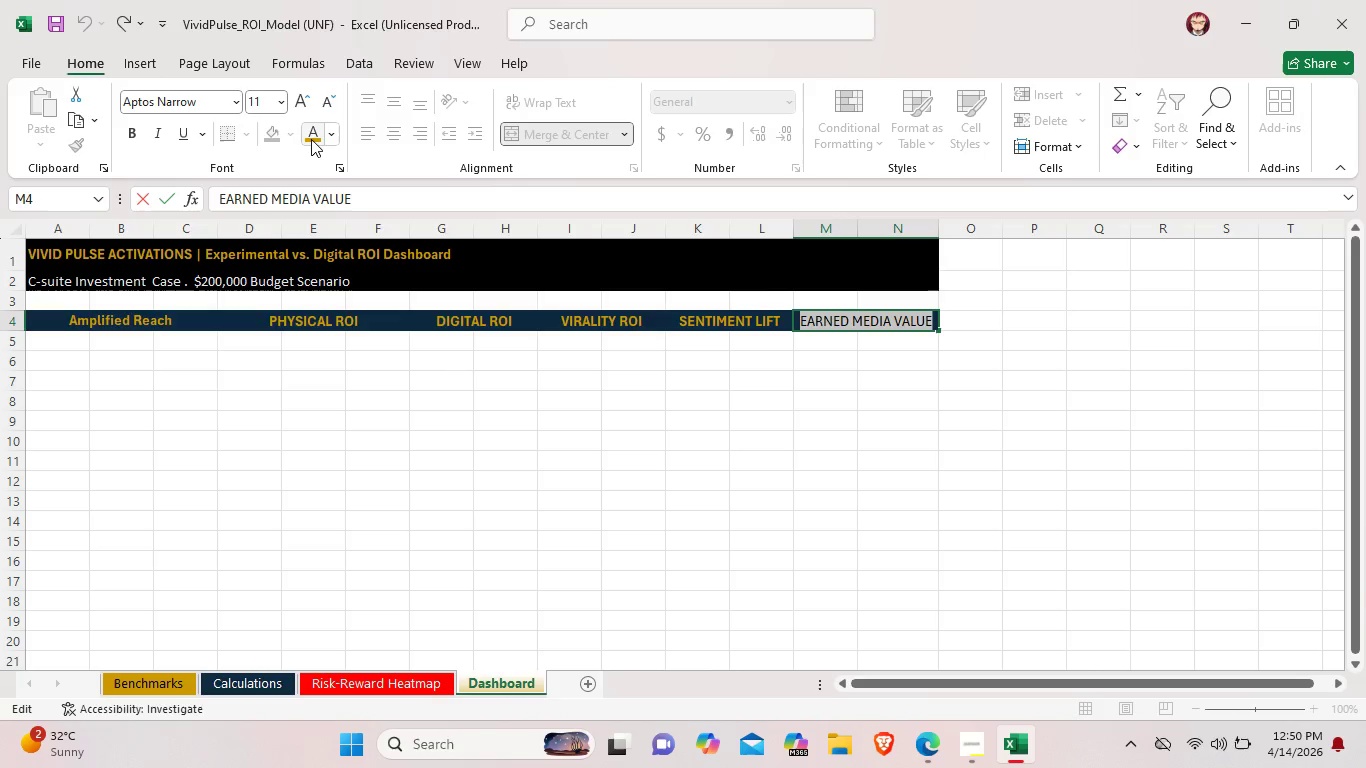 
wait(8.0)
 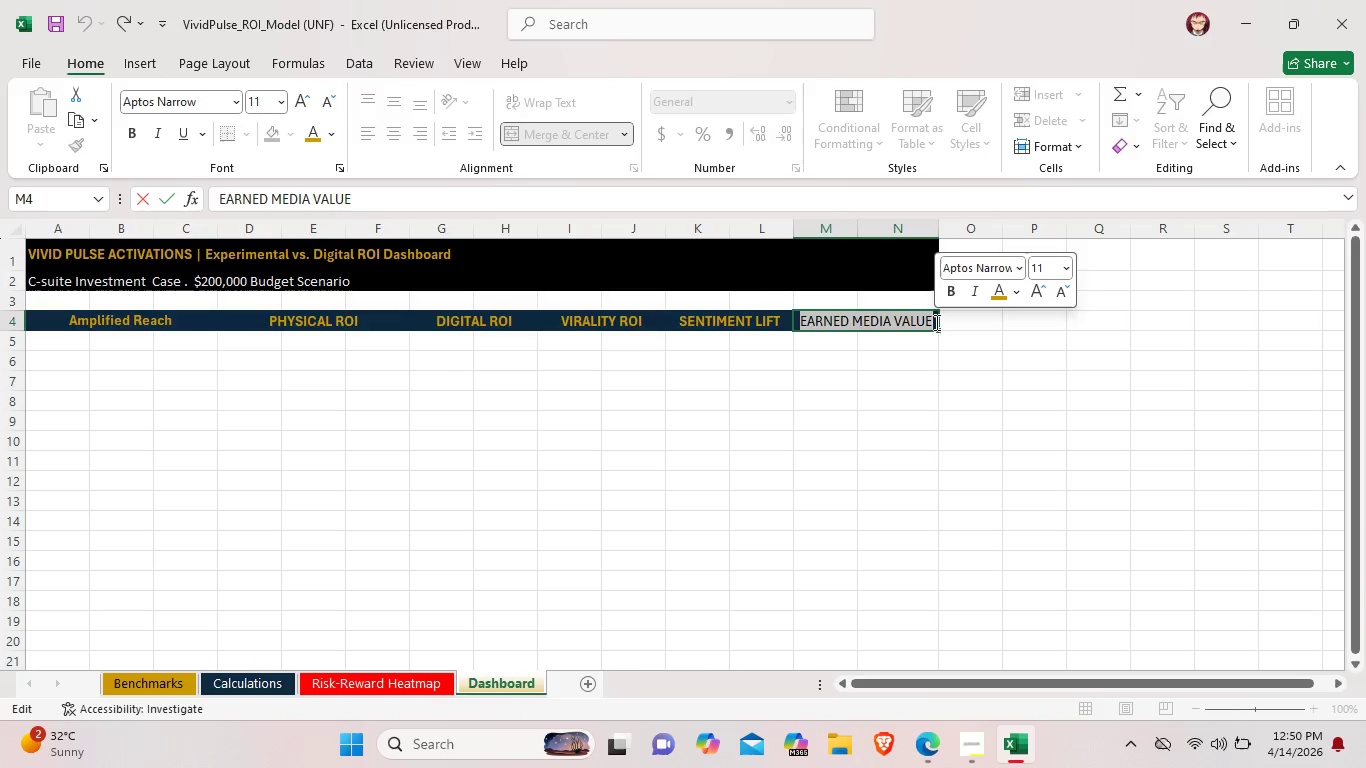 
left_click([830, 319])
 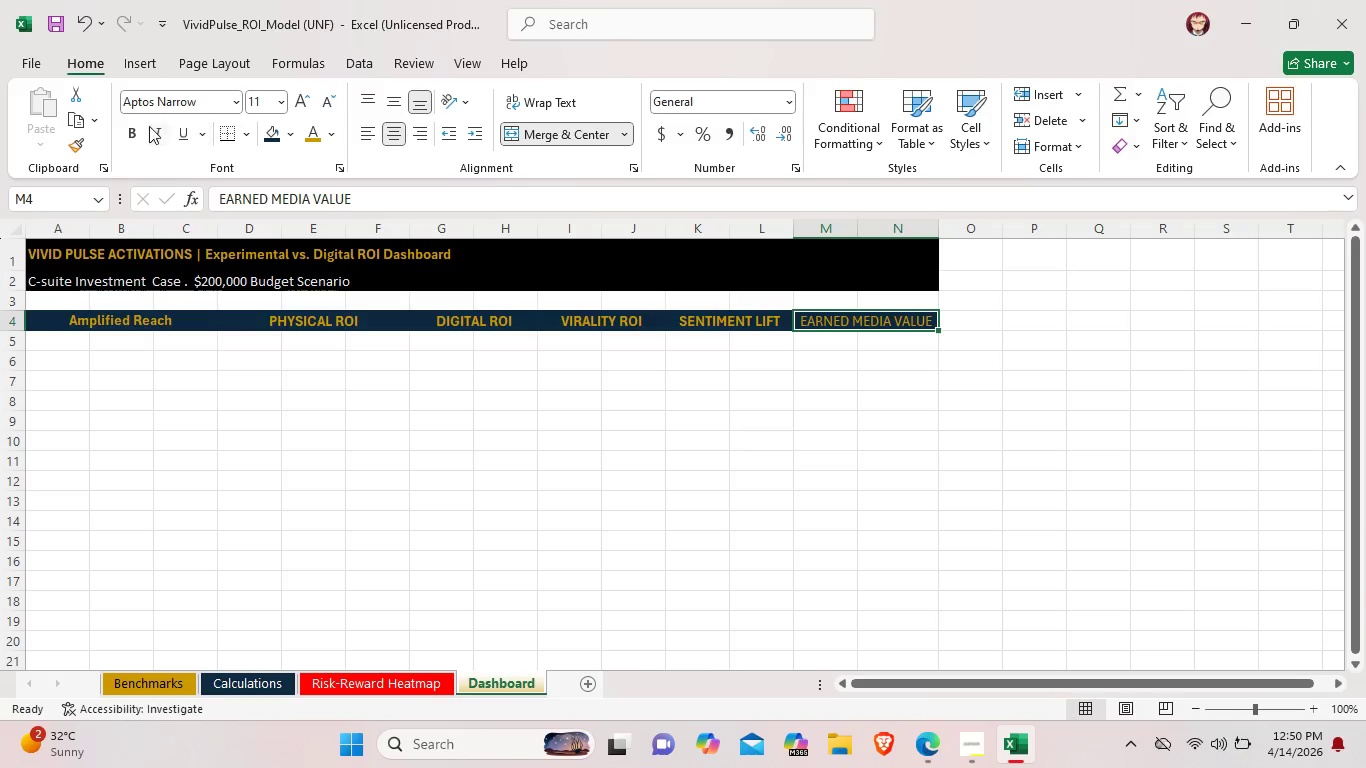 
left_click([126, 127])
 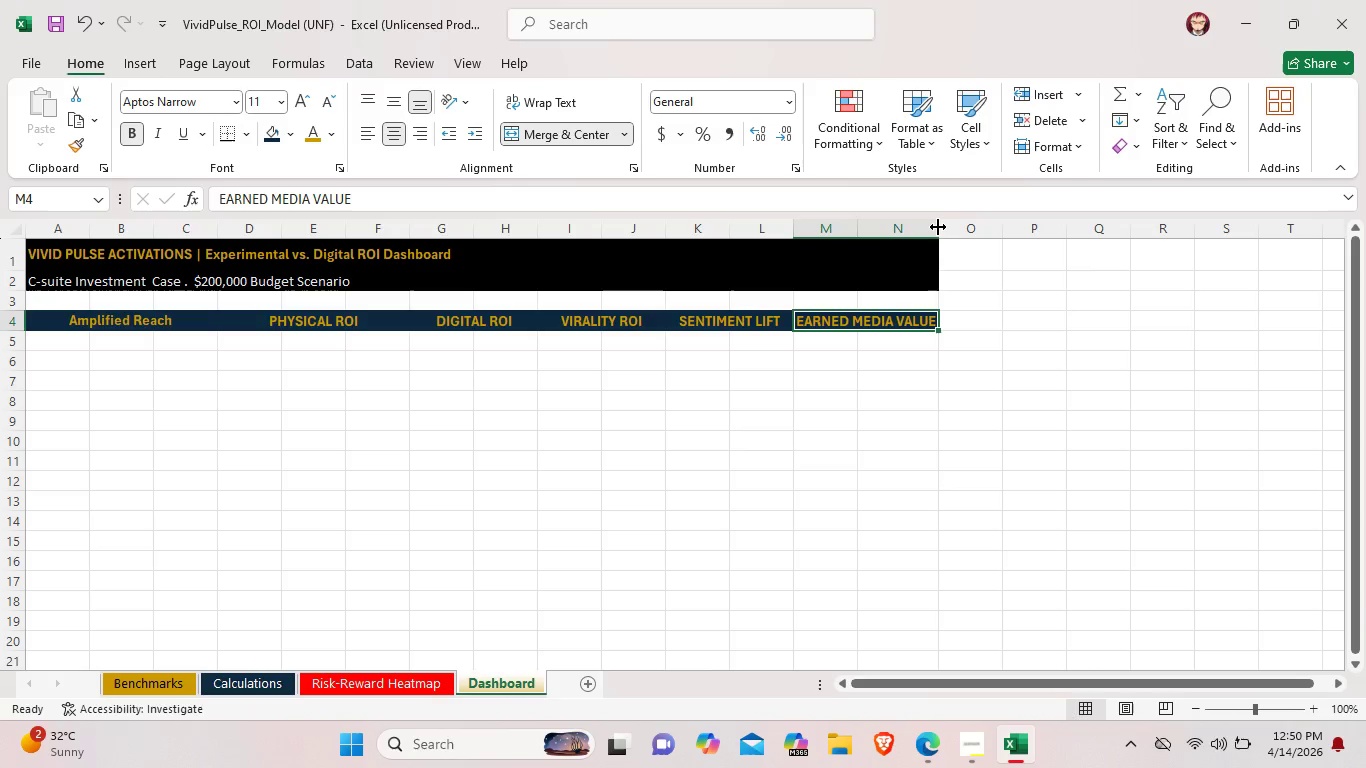 
left_click_drag(start_coordinate=[937, 226], to_coordinate=[948, 226])
 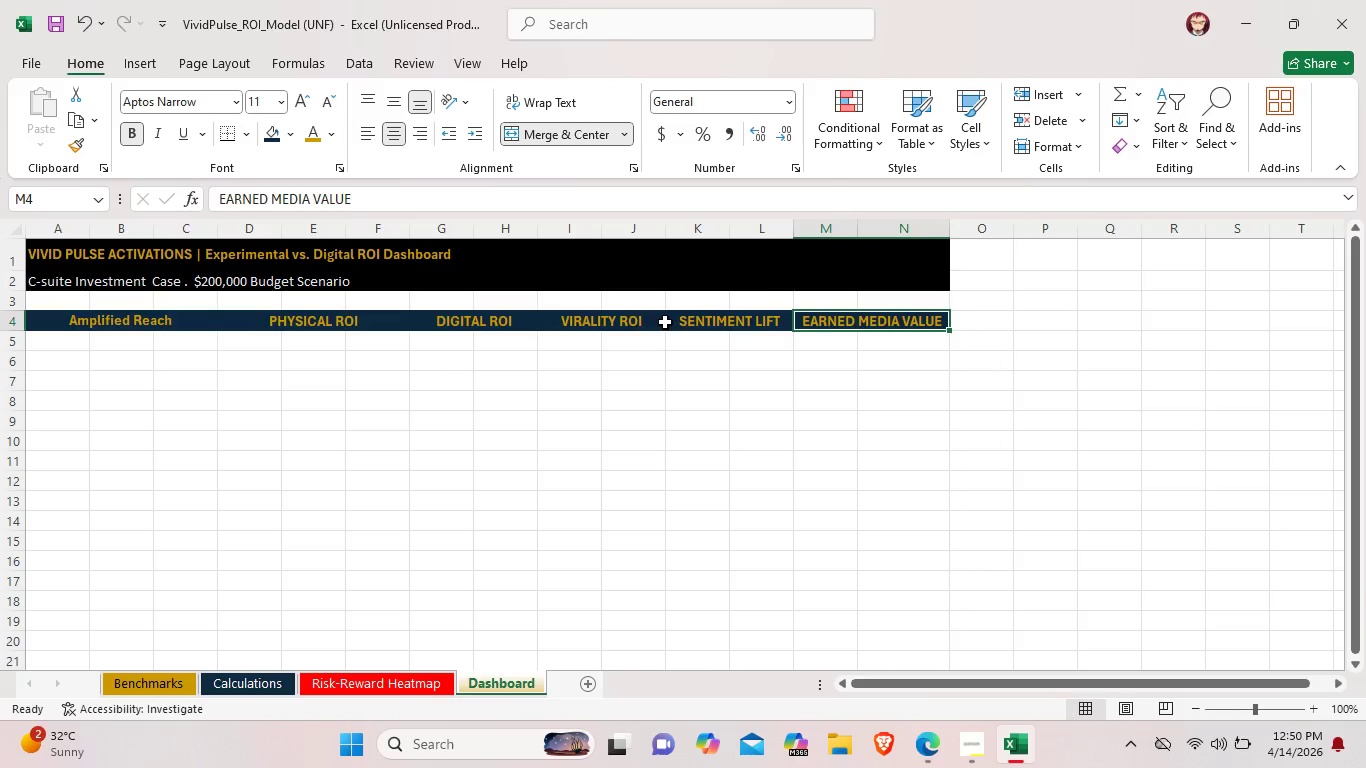 
left_click([722, 326])
 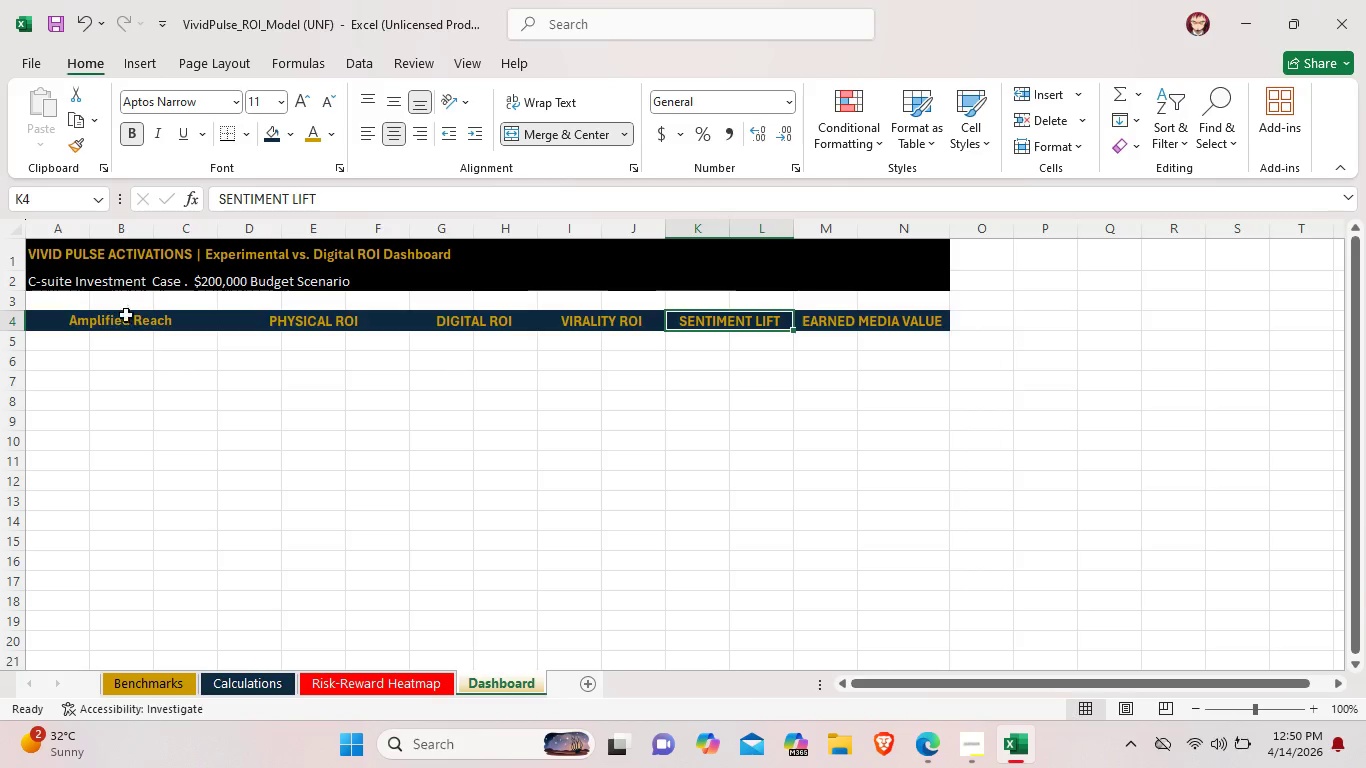 
left_click([152, 322])
 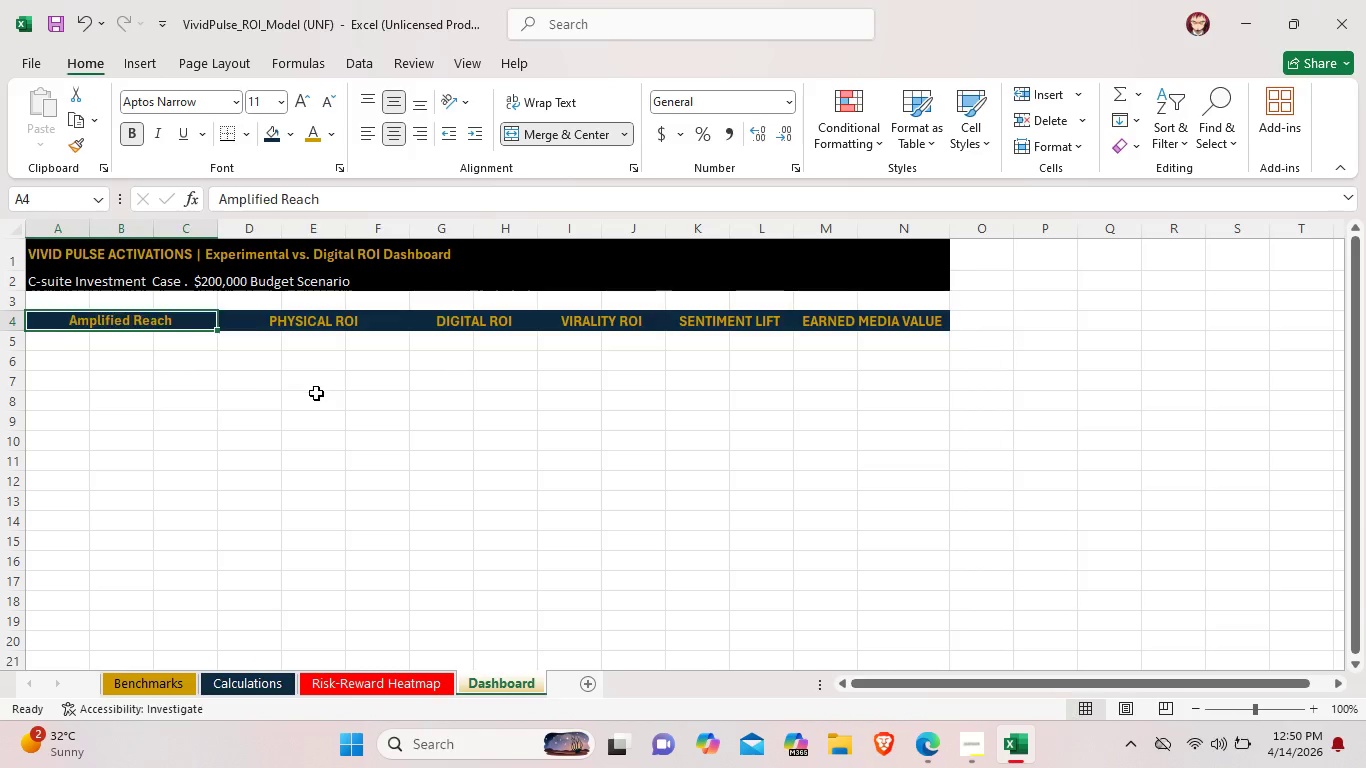 
left_click([316, 393])
 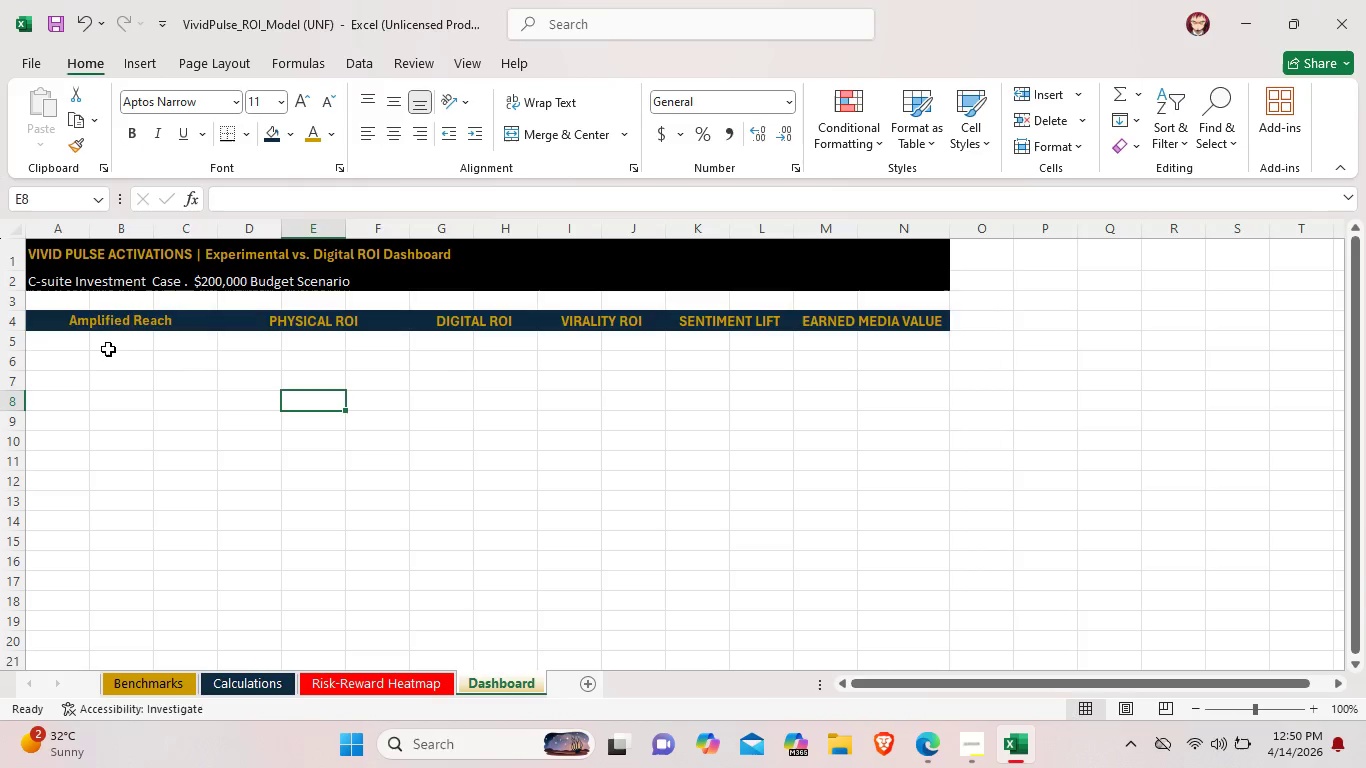 
left_click([105, 347])
 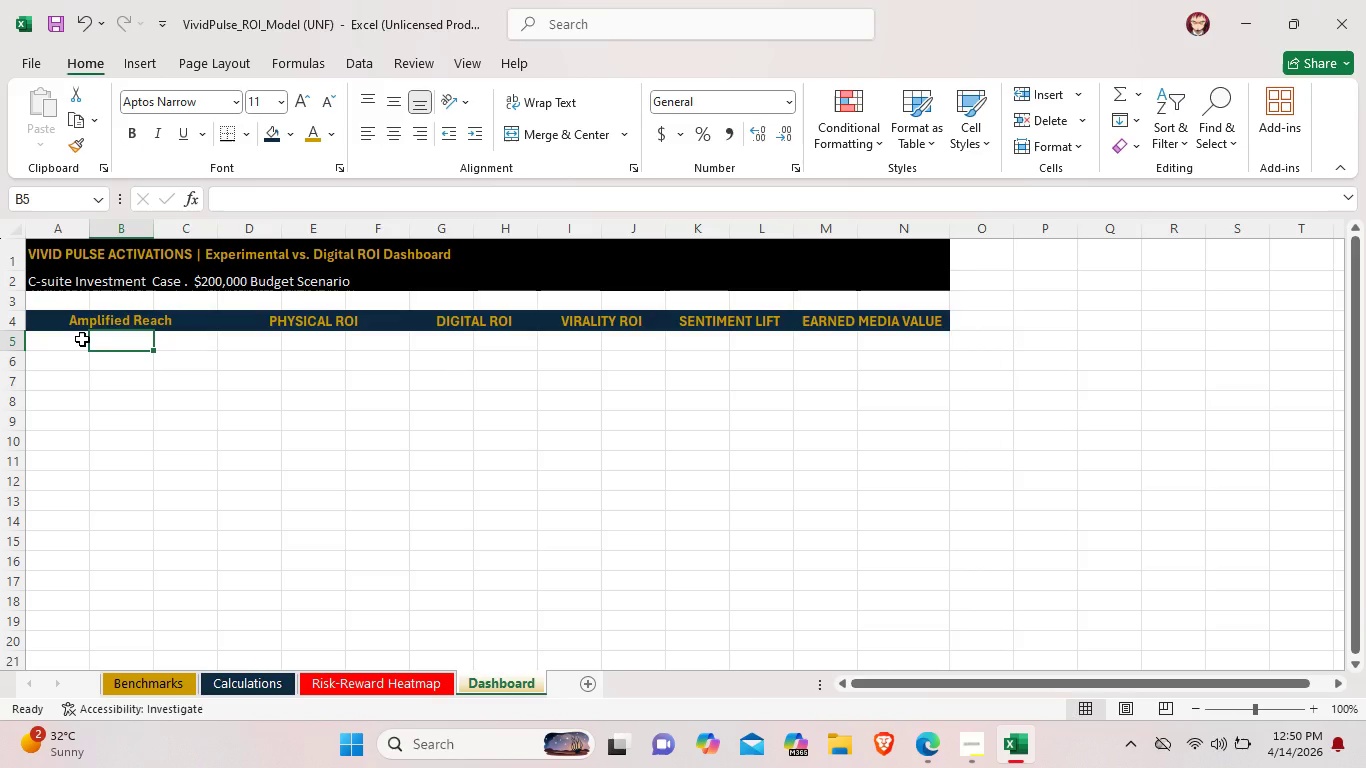 
left_click_drag(start_coordinate=[43, 344], to_coordinate=[888, 349])
 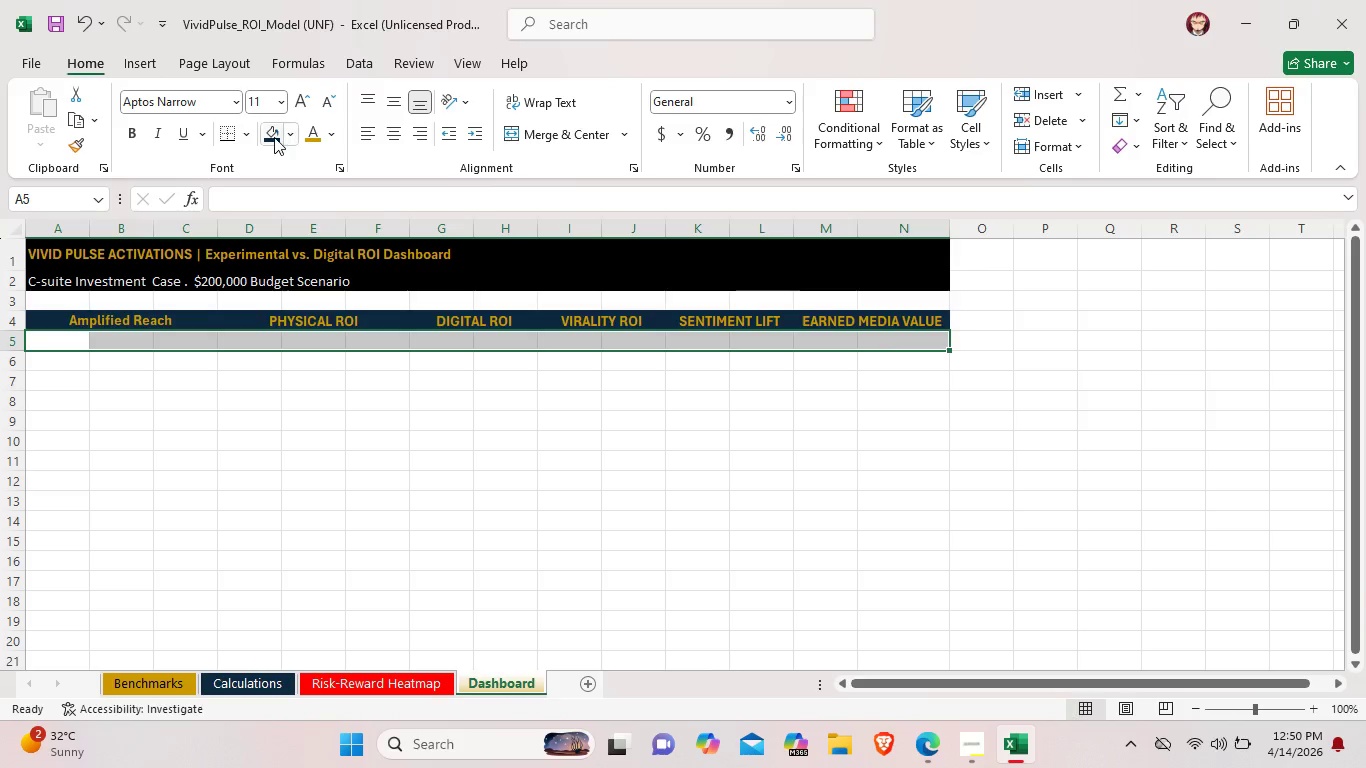 
left_click([273, 135])
 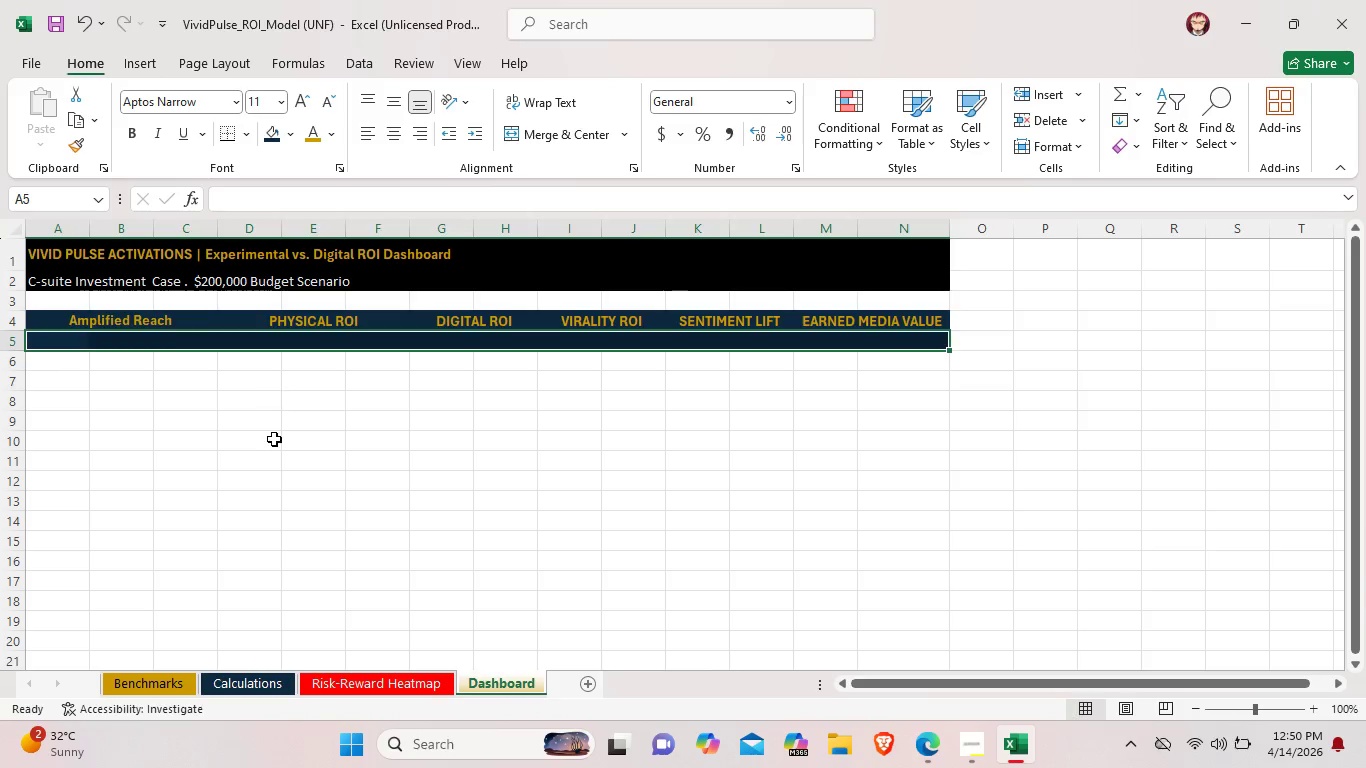 
left_click([274, 439])
 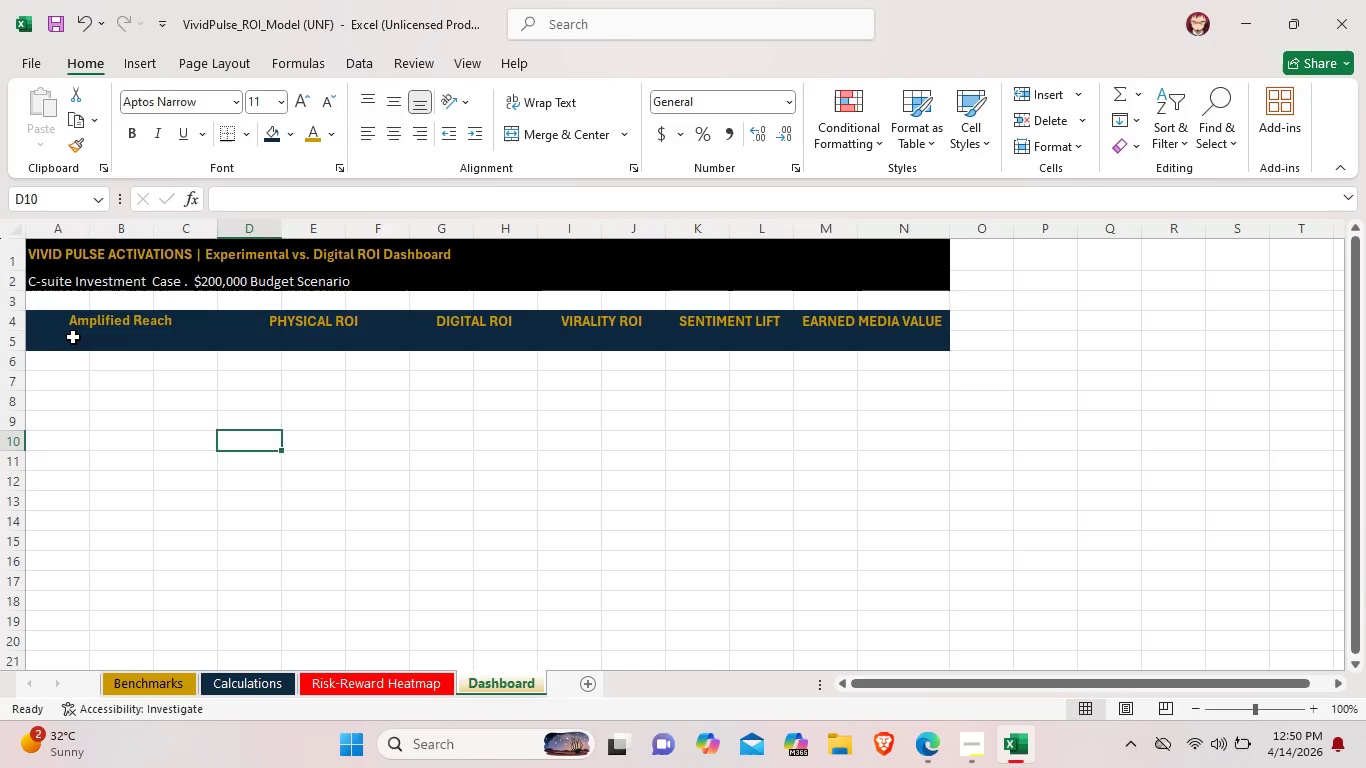 
double_click([73, 337])
 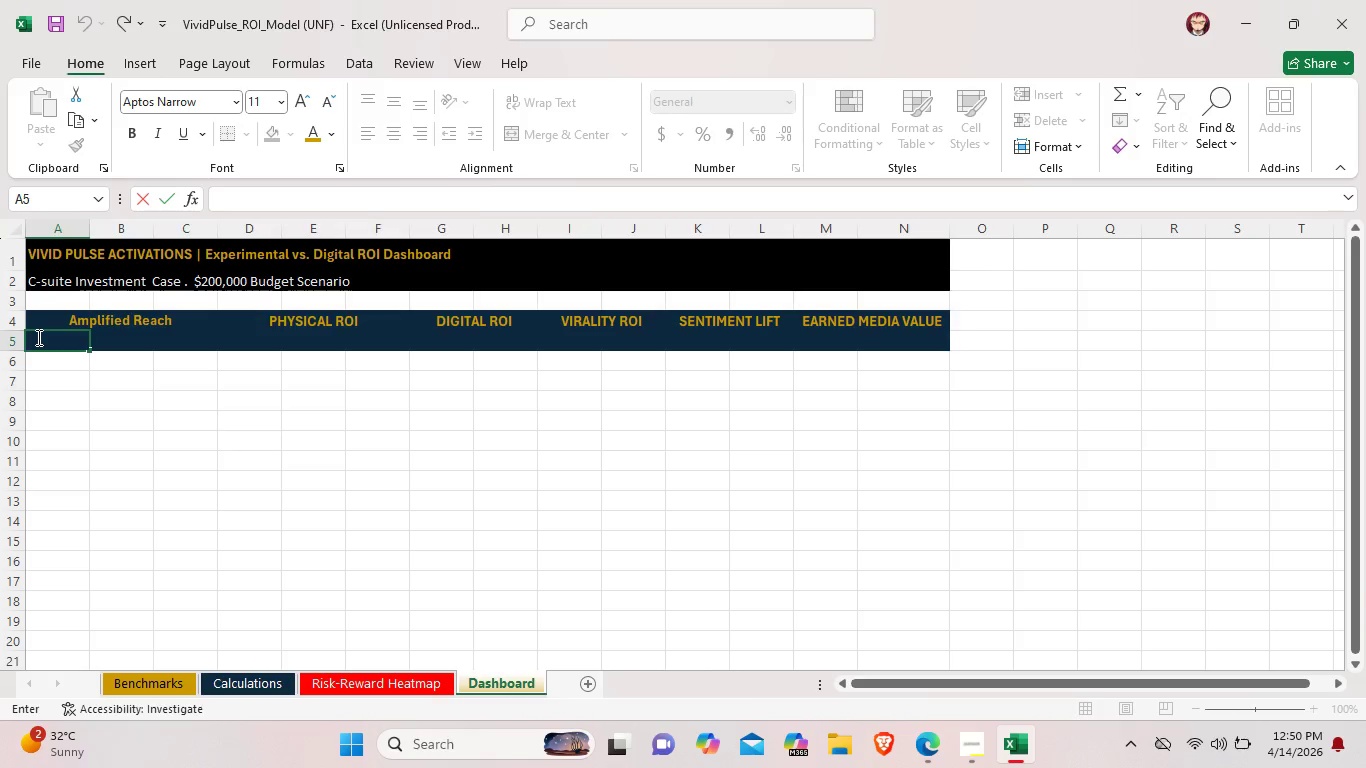 
left_click_drag(start_coordinate=[37, 337], to_coordinate=[87, 333])
 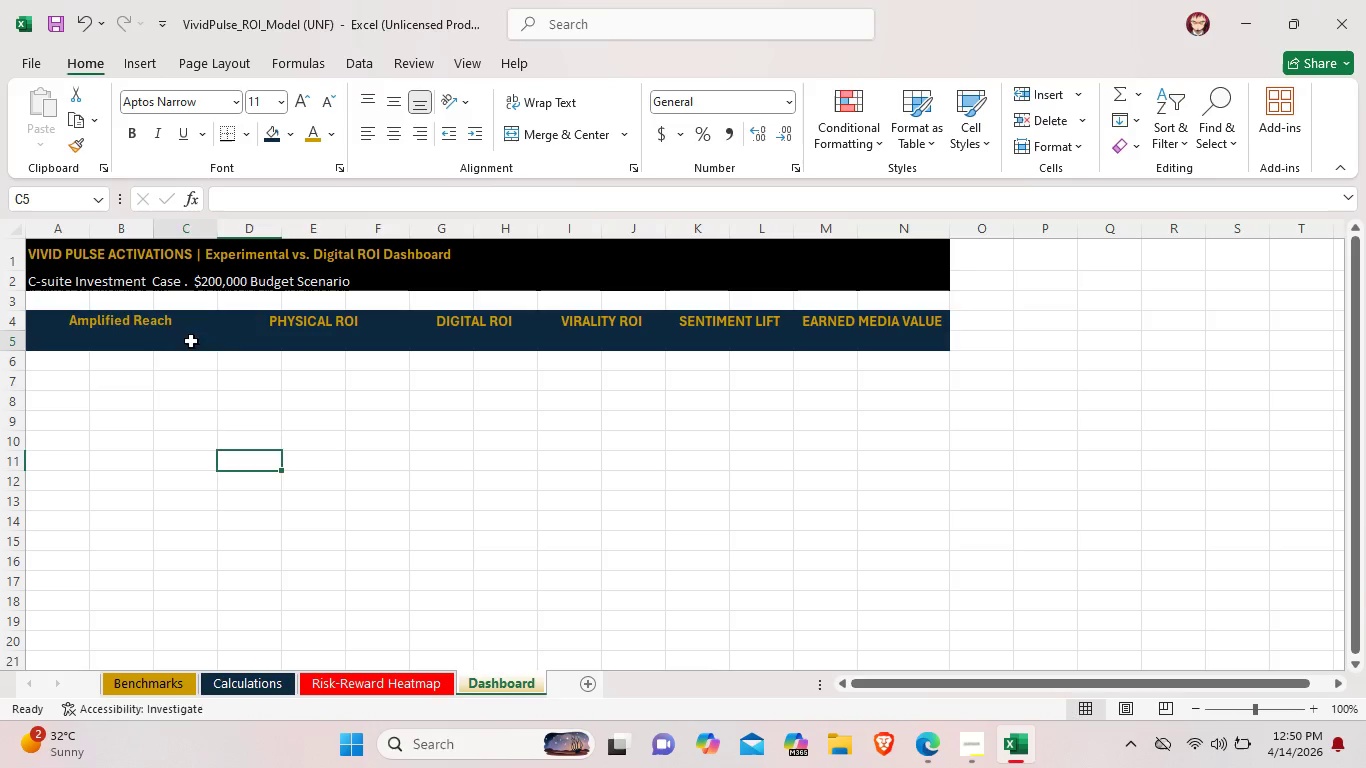 
left_click_drag(start_coordinate=[191, 341], to_coordinate=[64, 336])
 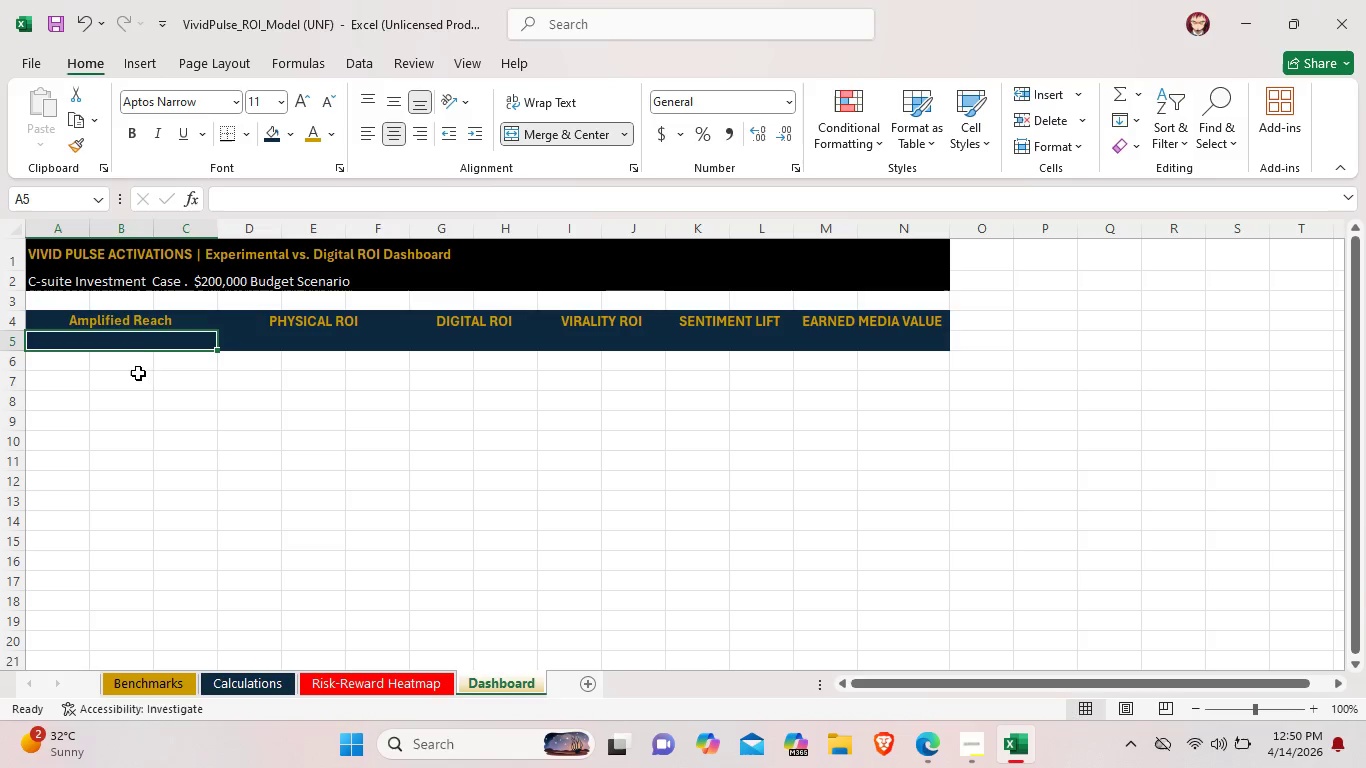 
double_click([128, 338])
 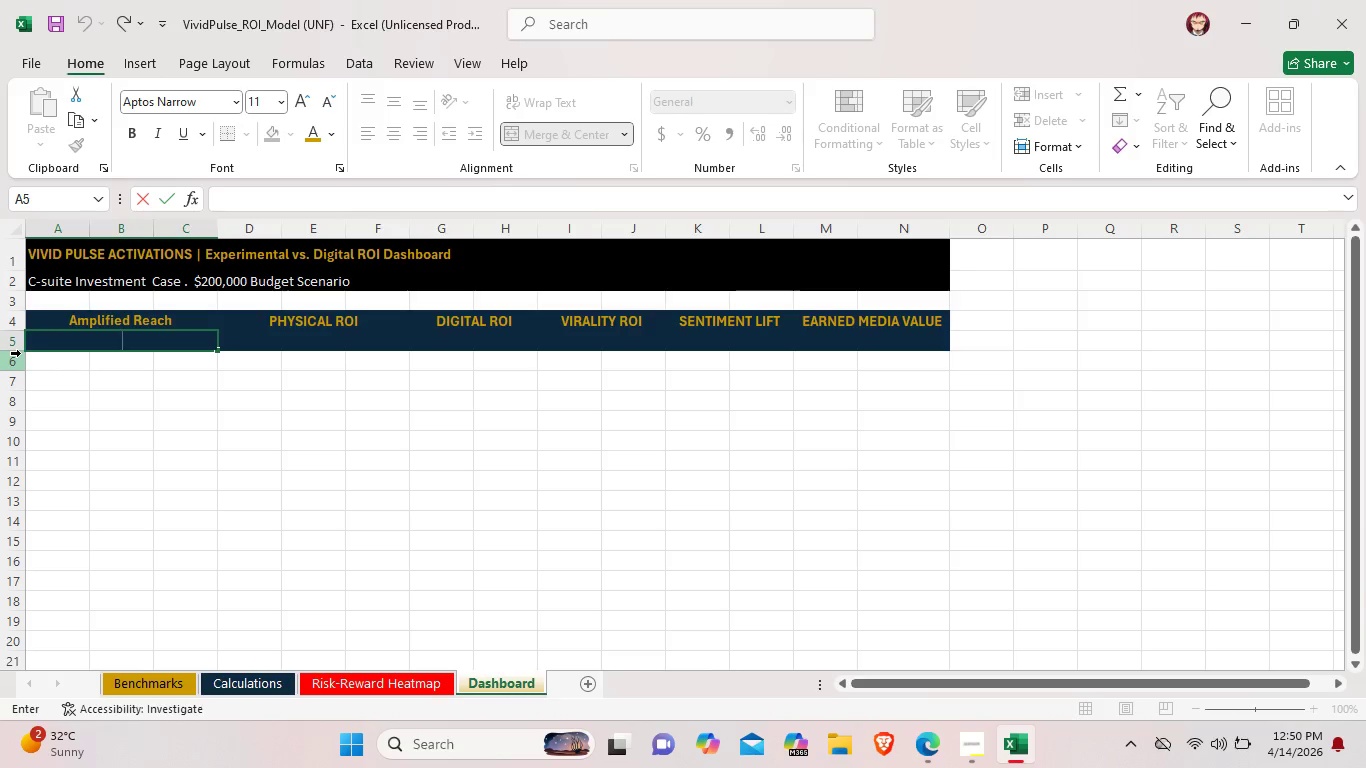 
left_click([18, 351])
 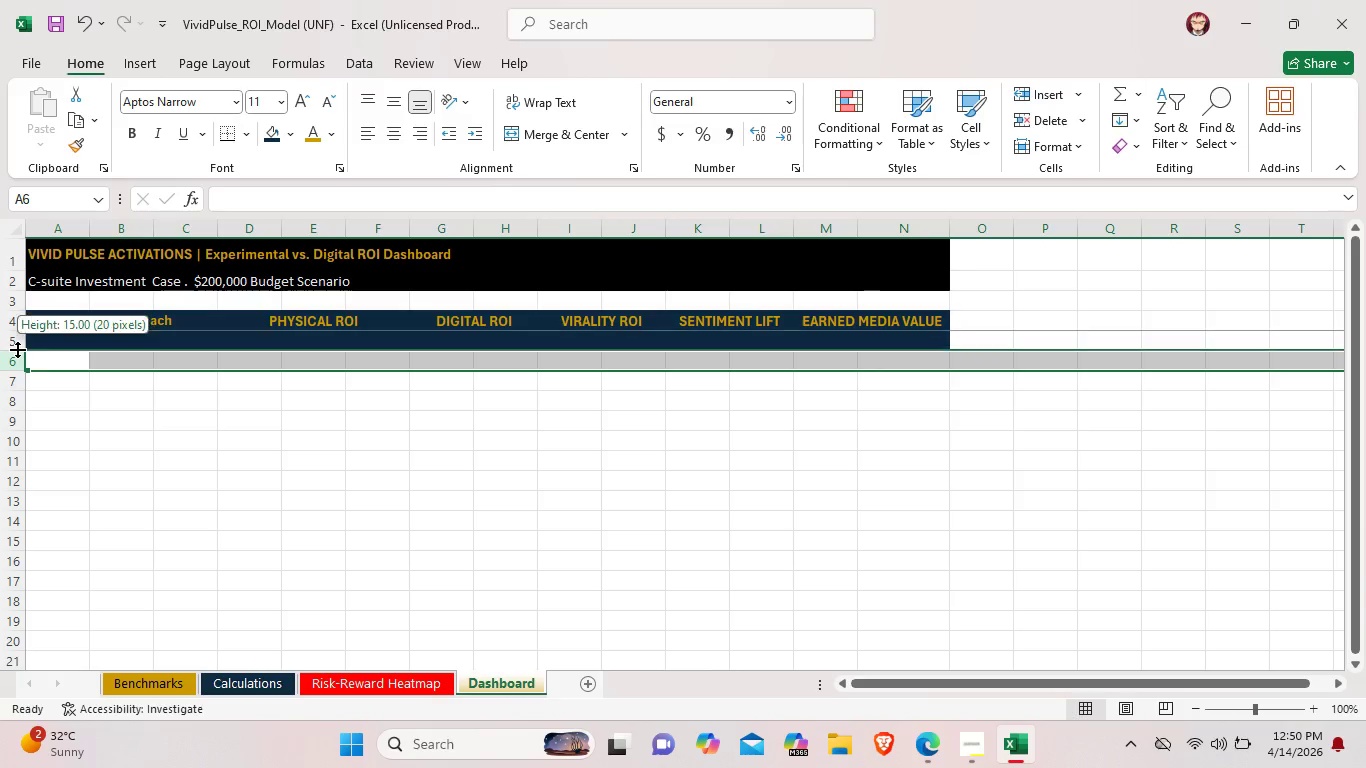 
left_click_drag(start_coordinate=[17, 349], to_coordinate=[13, 371])
 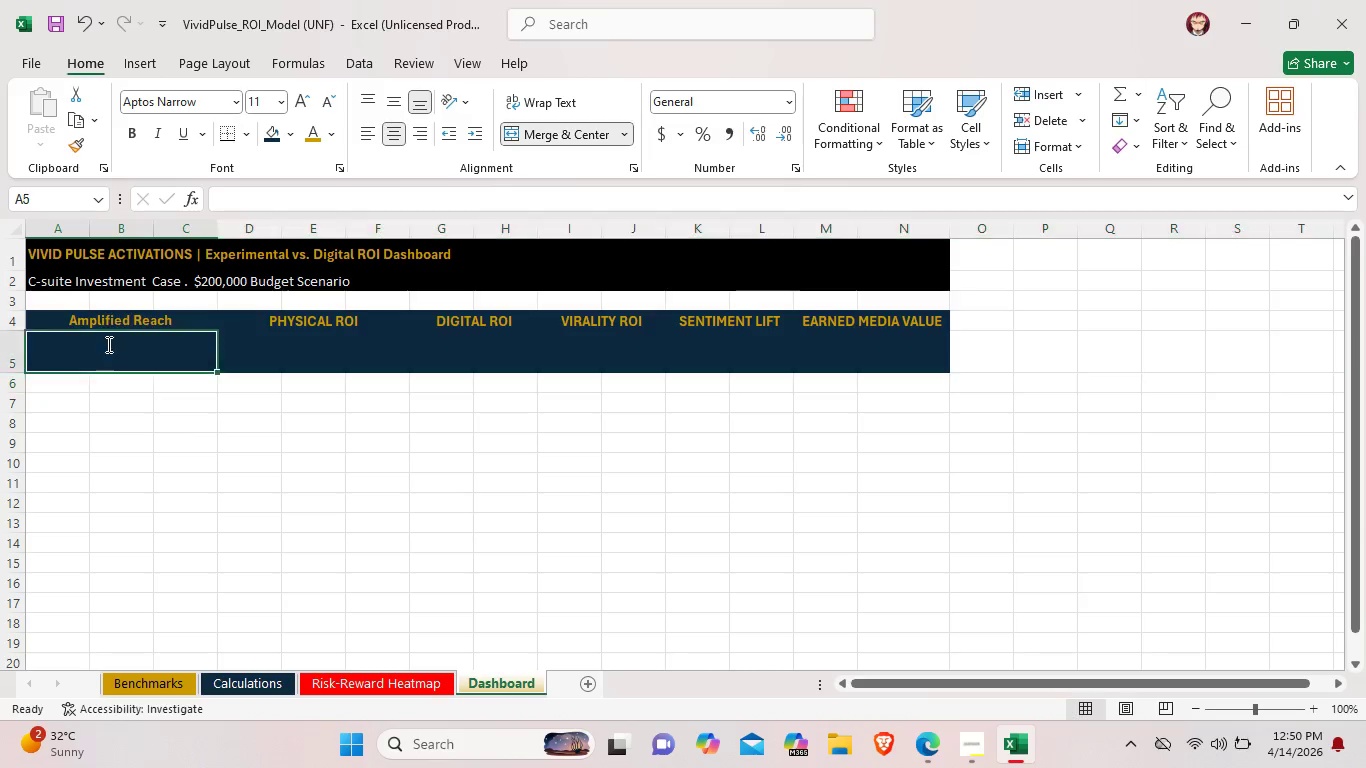 
double_click([107, 344])
 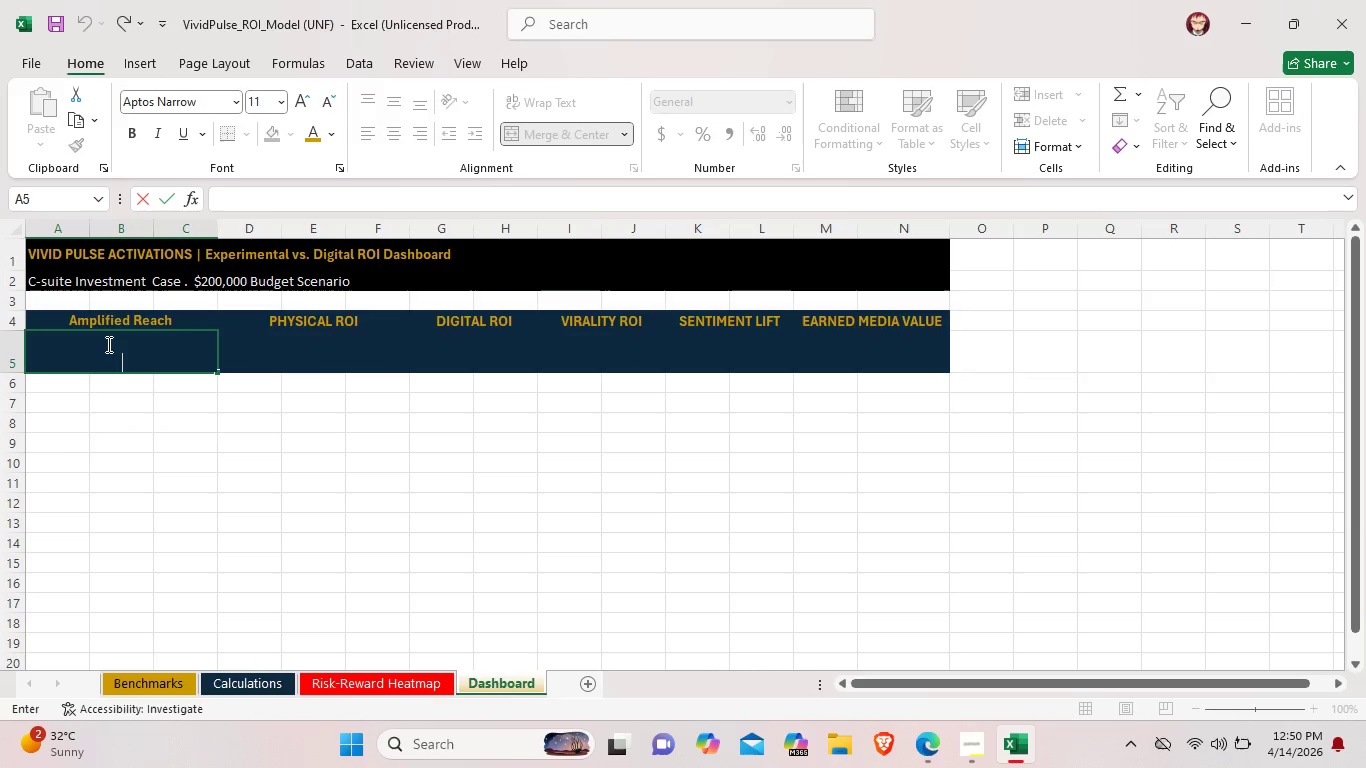 
key(Shift+0)
 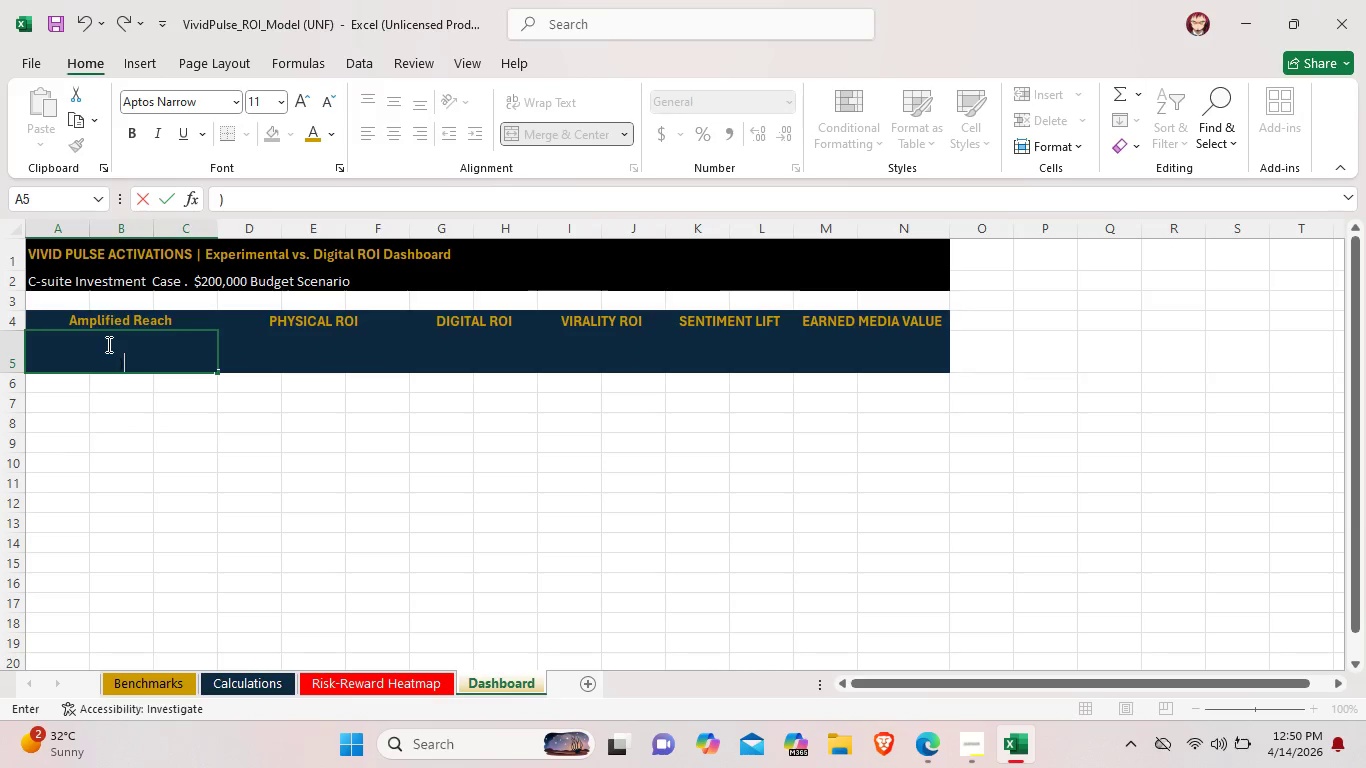 
key(Backspace)
 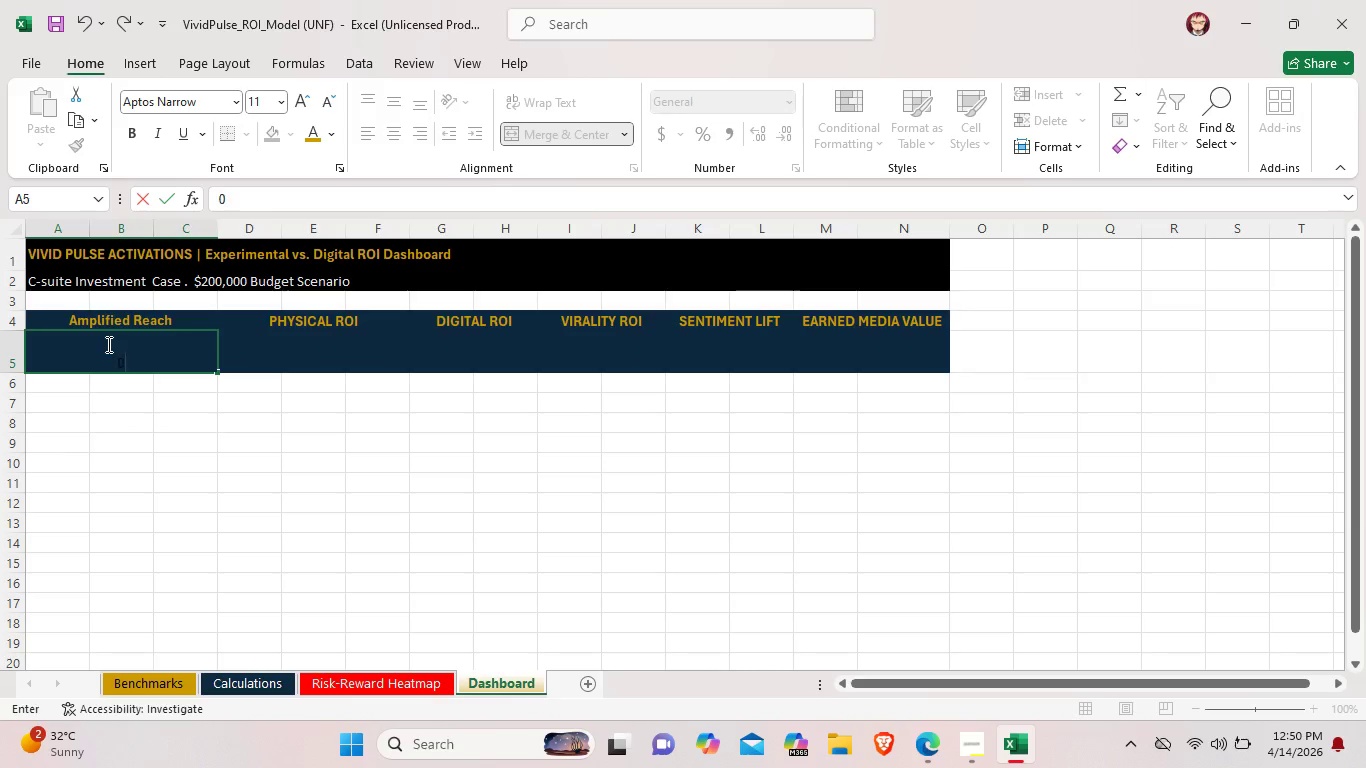 
key(0)
 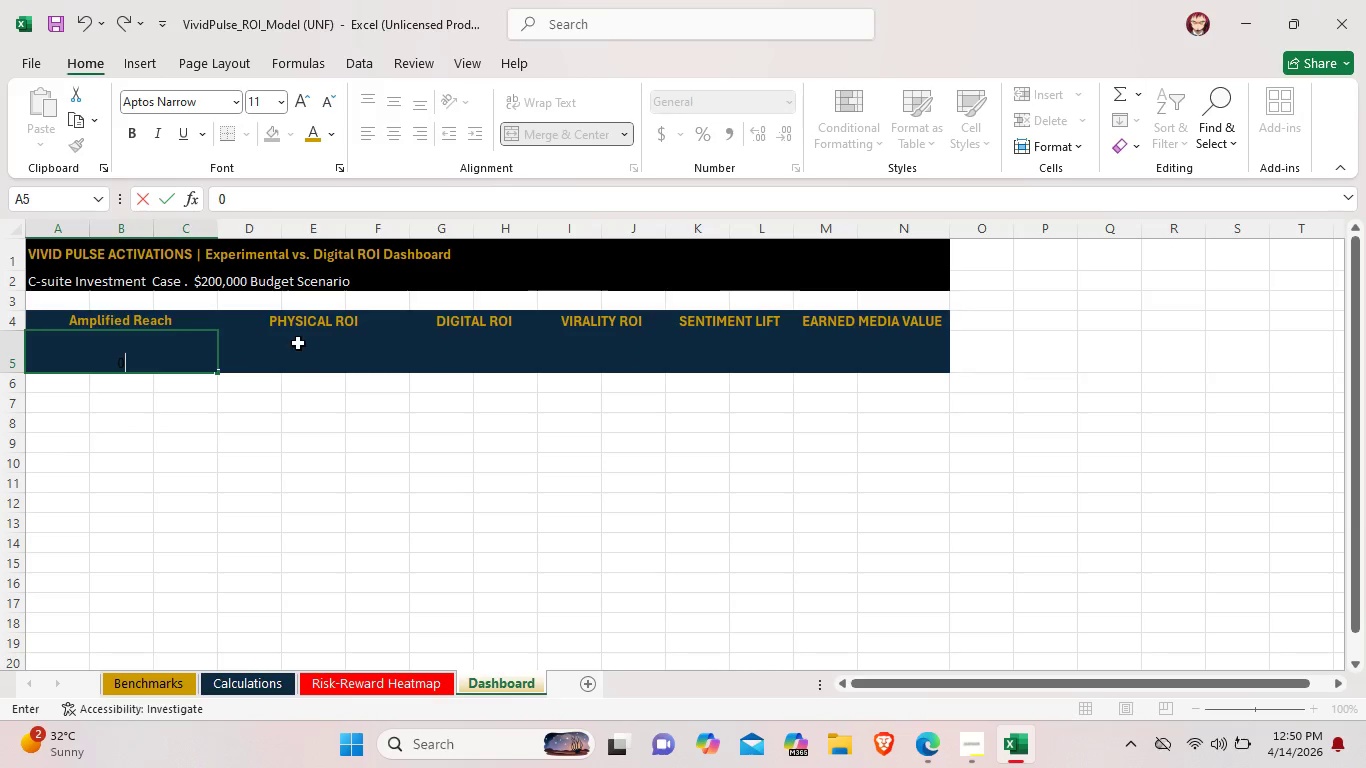 
left_click([298, 343])
 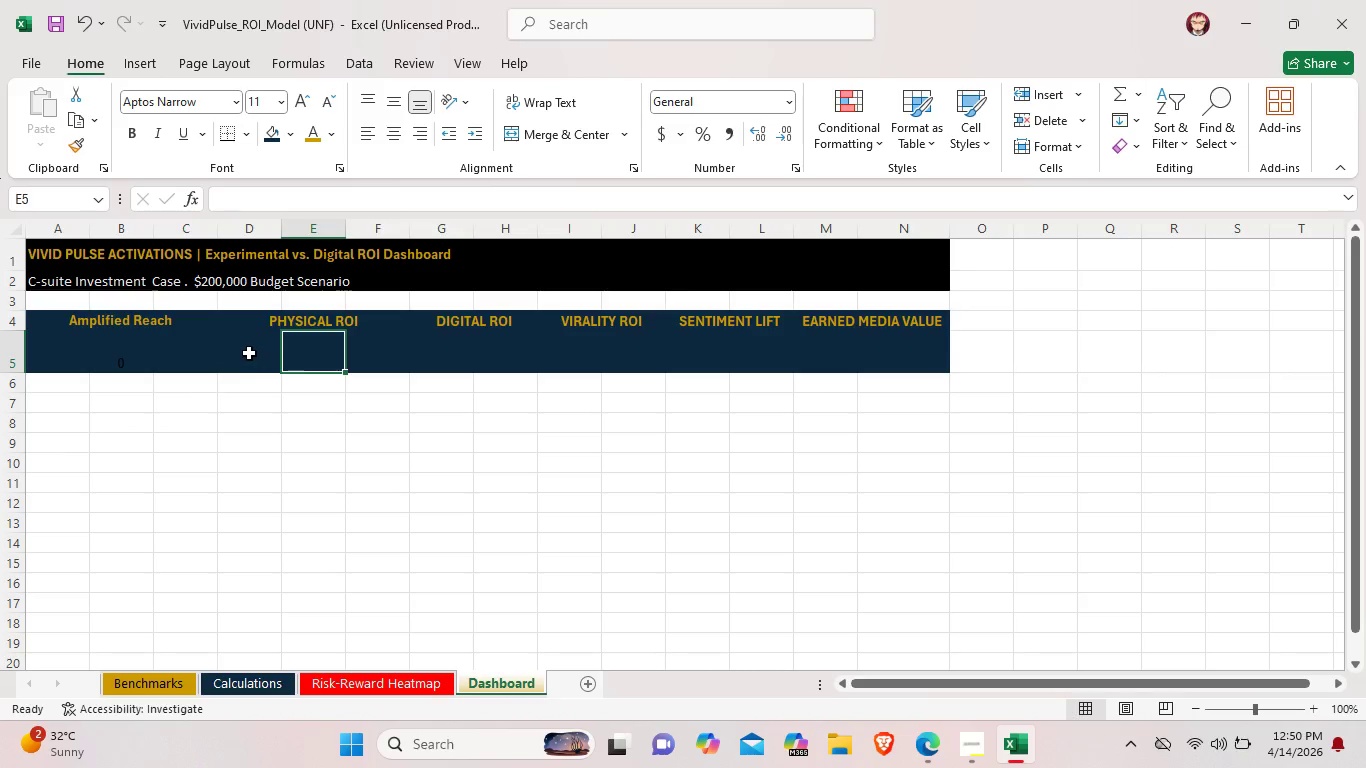 
left_click([249, 353])
 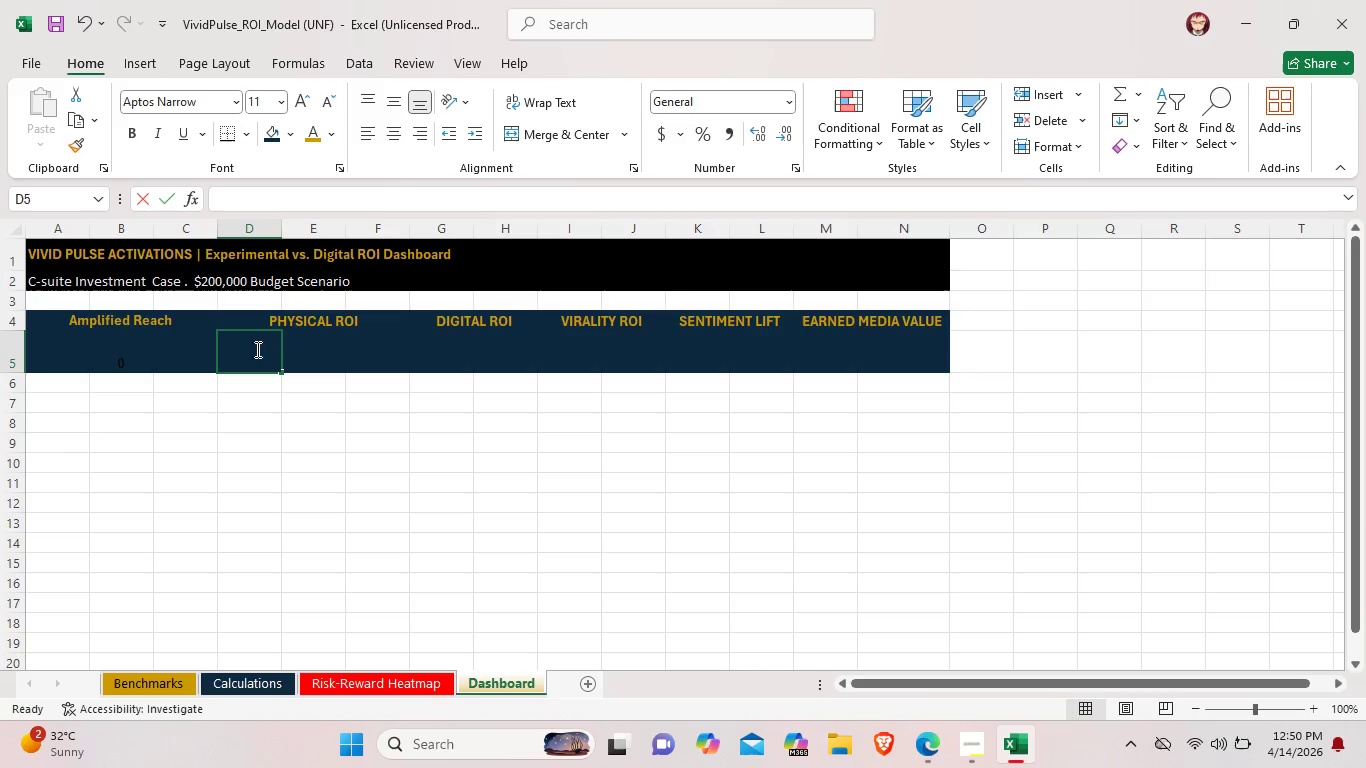 
left_click_drag(start_coordinate=[249, 353], to_coordinate=[351, 355])
 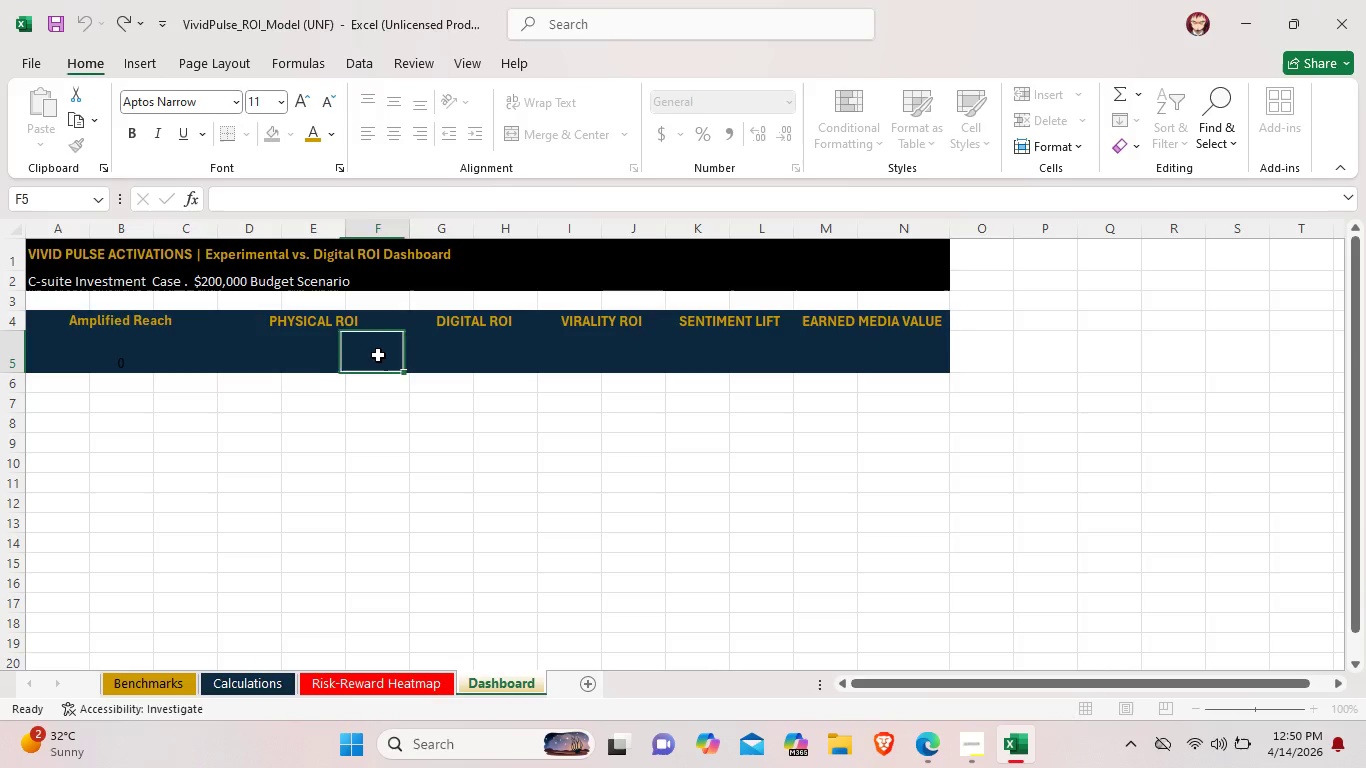 
left_click([378, 355])
 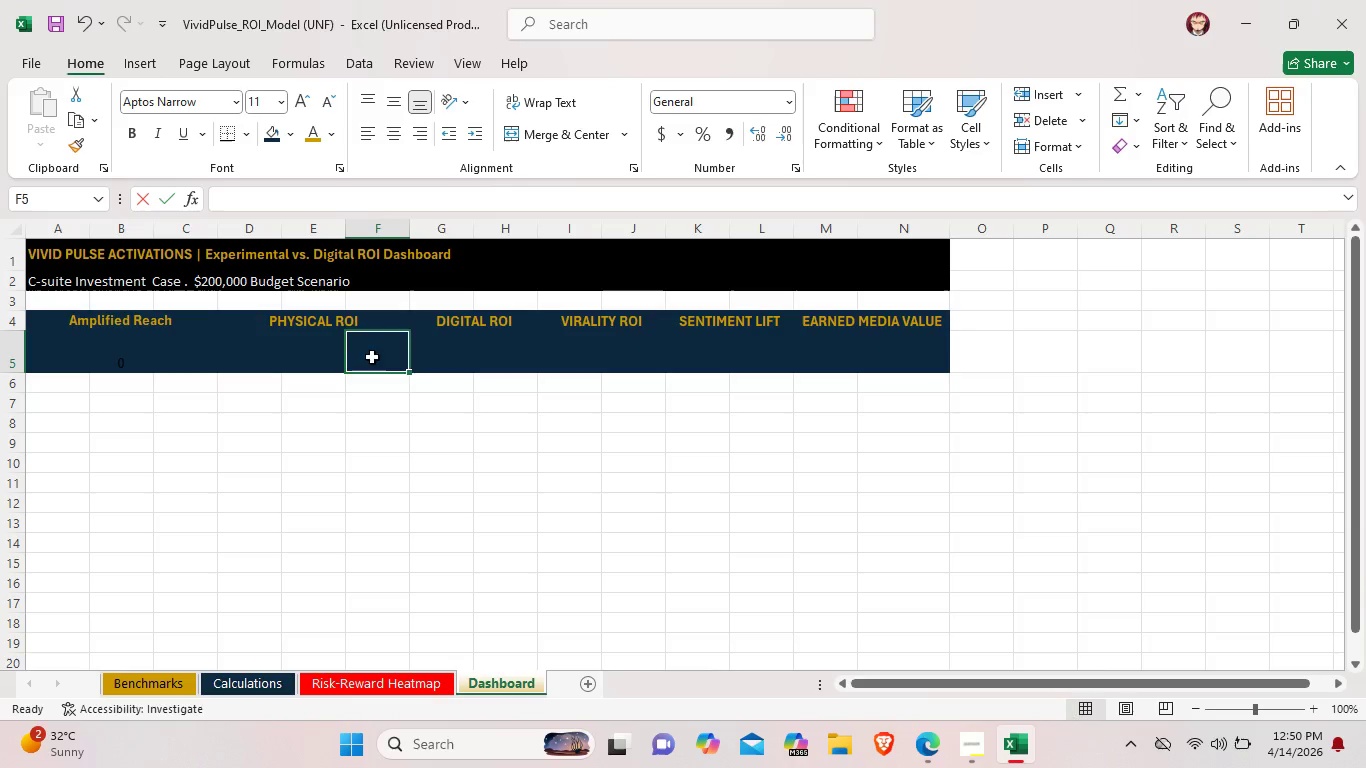 
left_click_drag(start_coordinate=[378, 356], to_coordinate=[256, 341])
 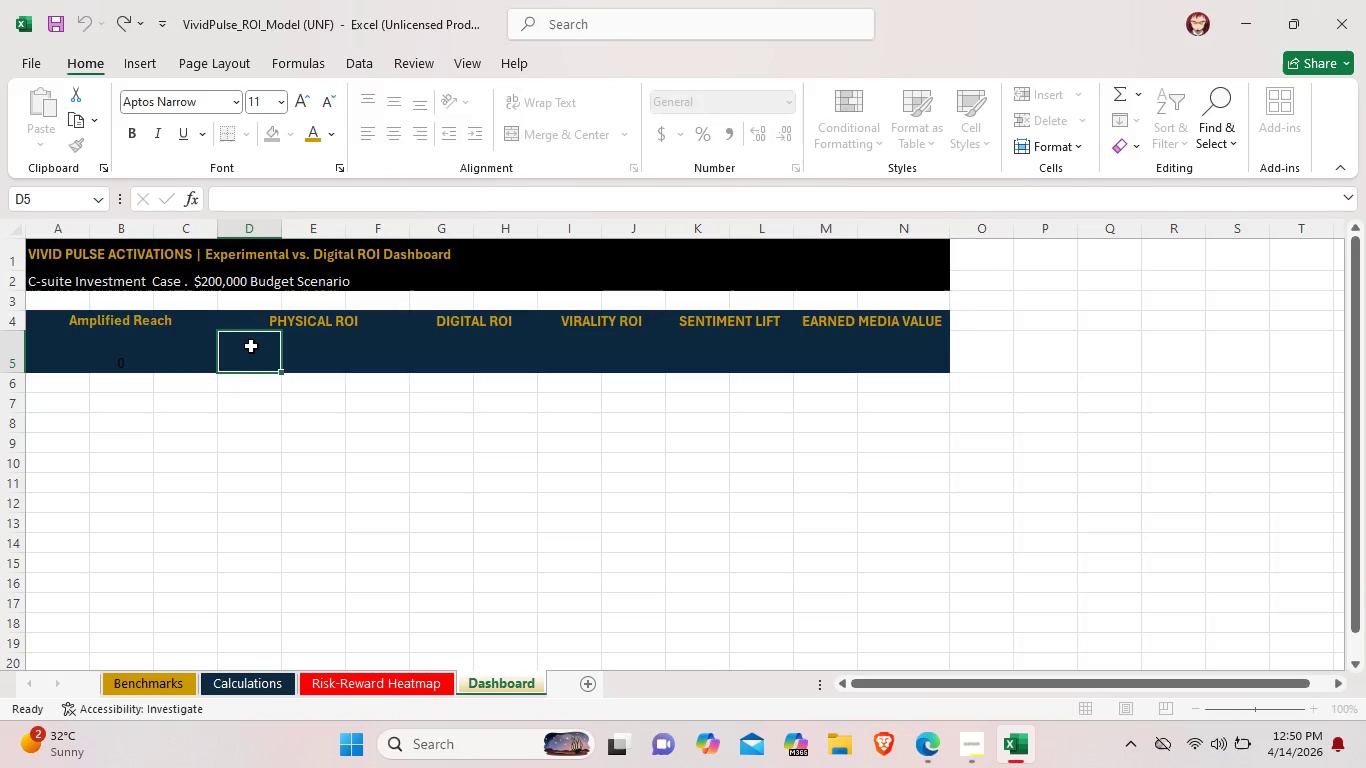 
left_click([251, 346])
 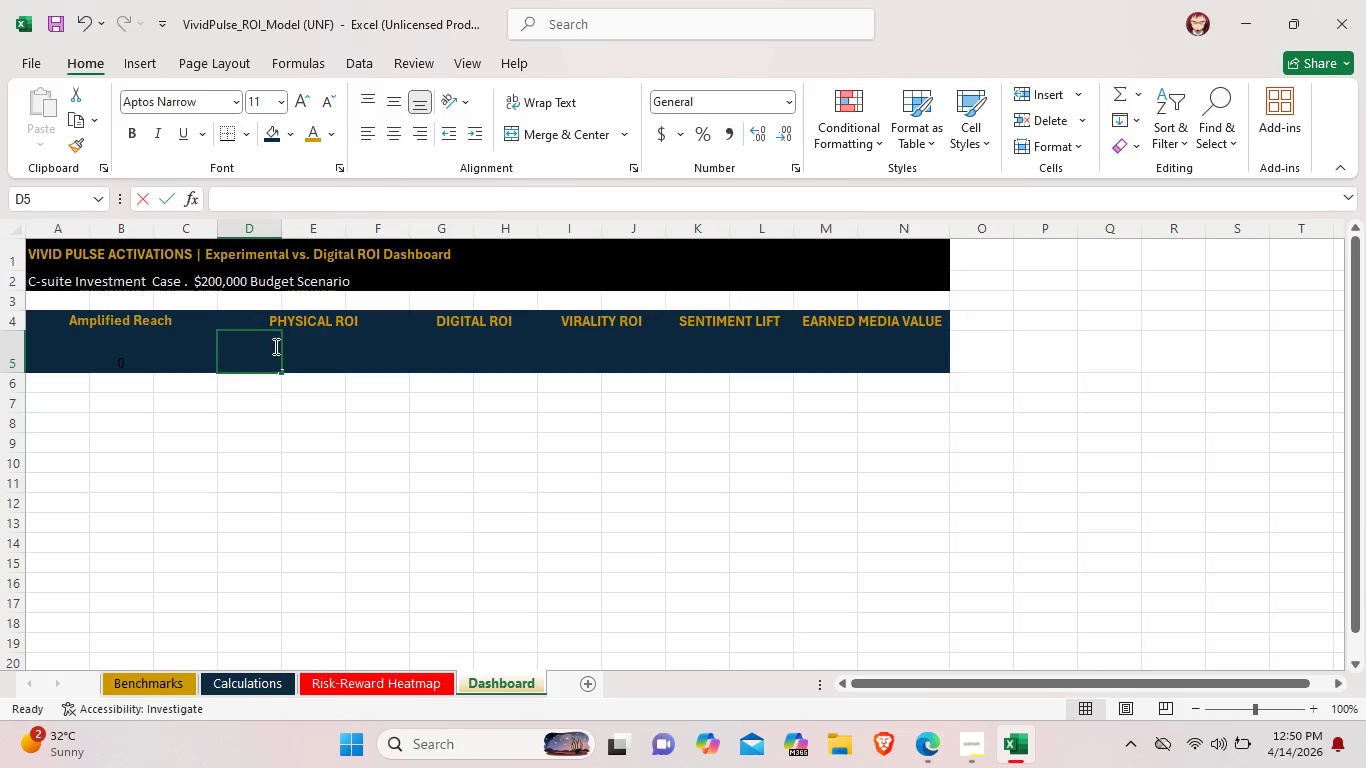 
left_click_drag(start_coordinate=[251, 346], to_coordinate=[377, 357])
 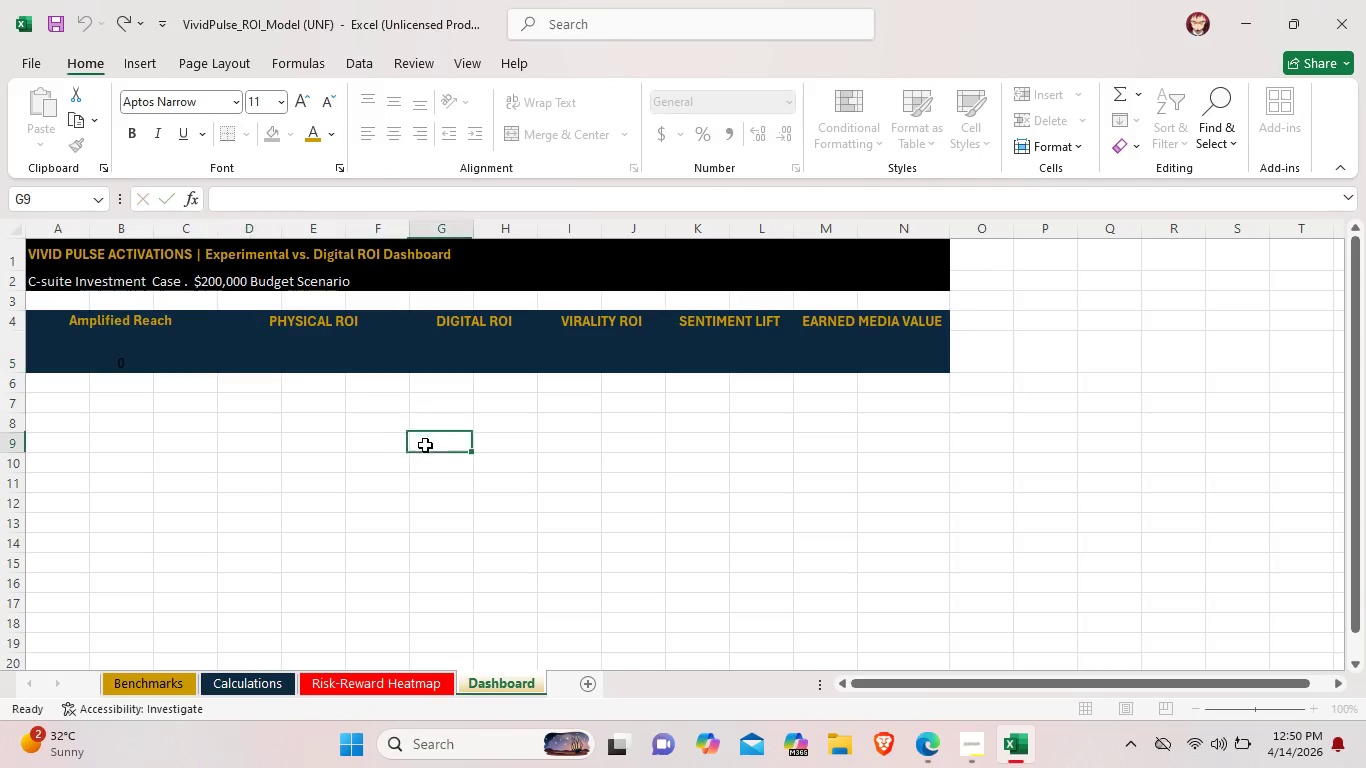 
left_click([425, 445])
 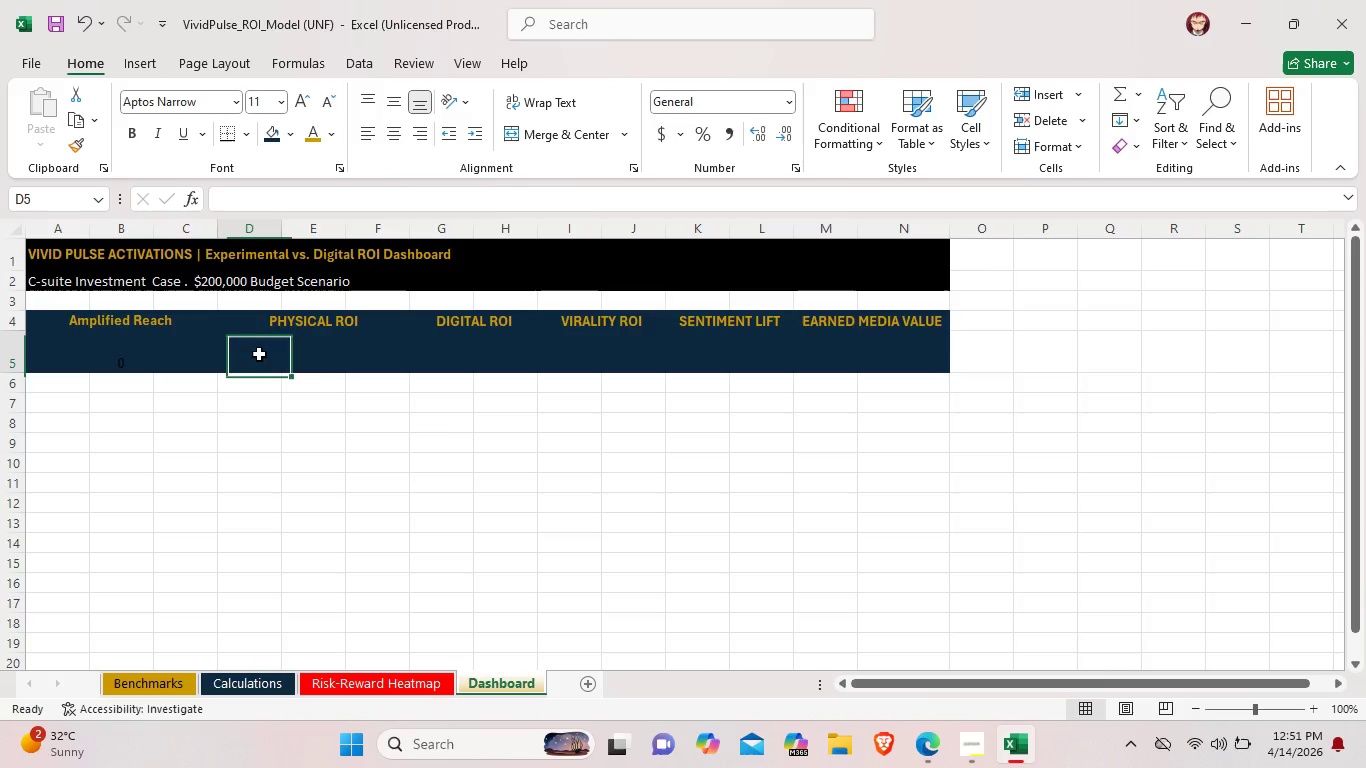 
left_click_drag(start_coordinate=[258, 355], to_coordinate=[361, 354])
 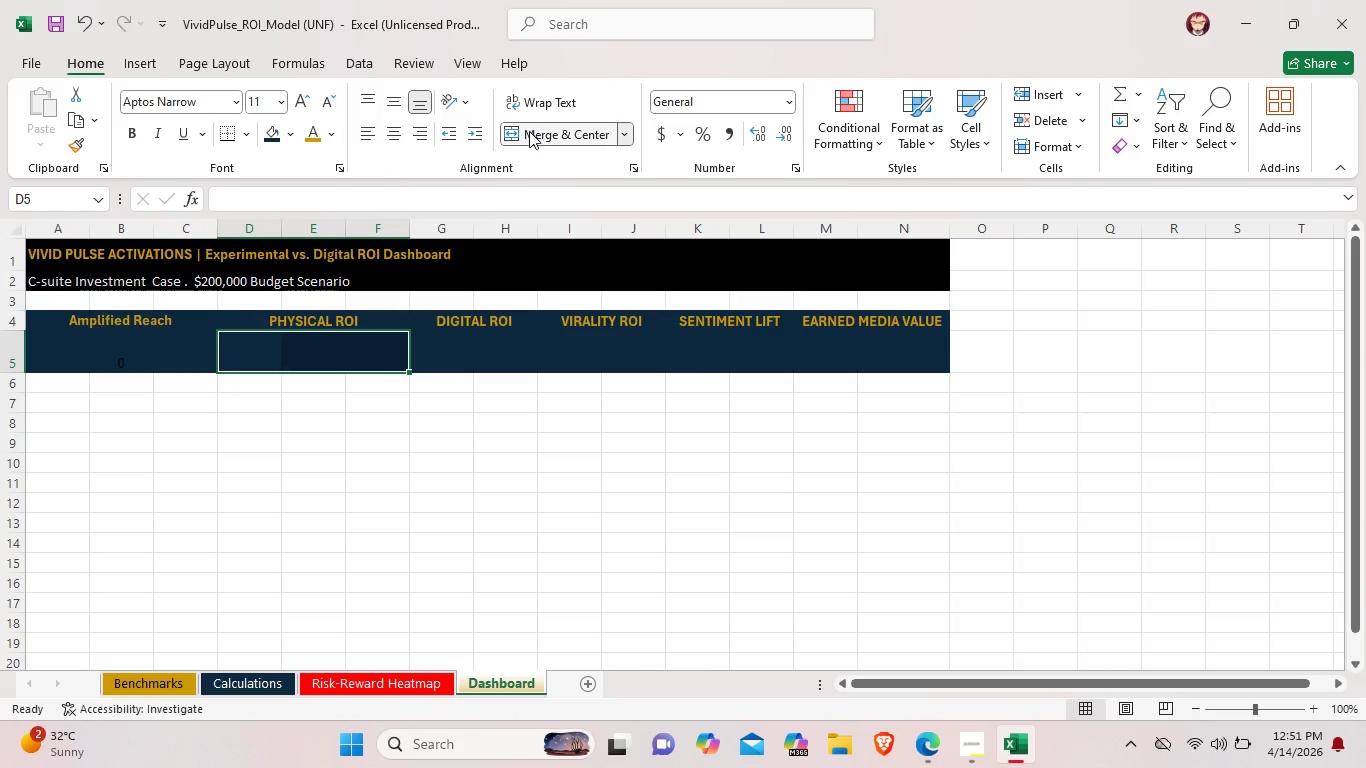 
double_click([529, 131])
 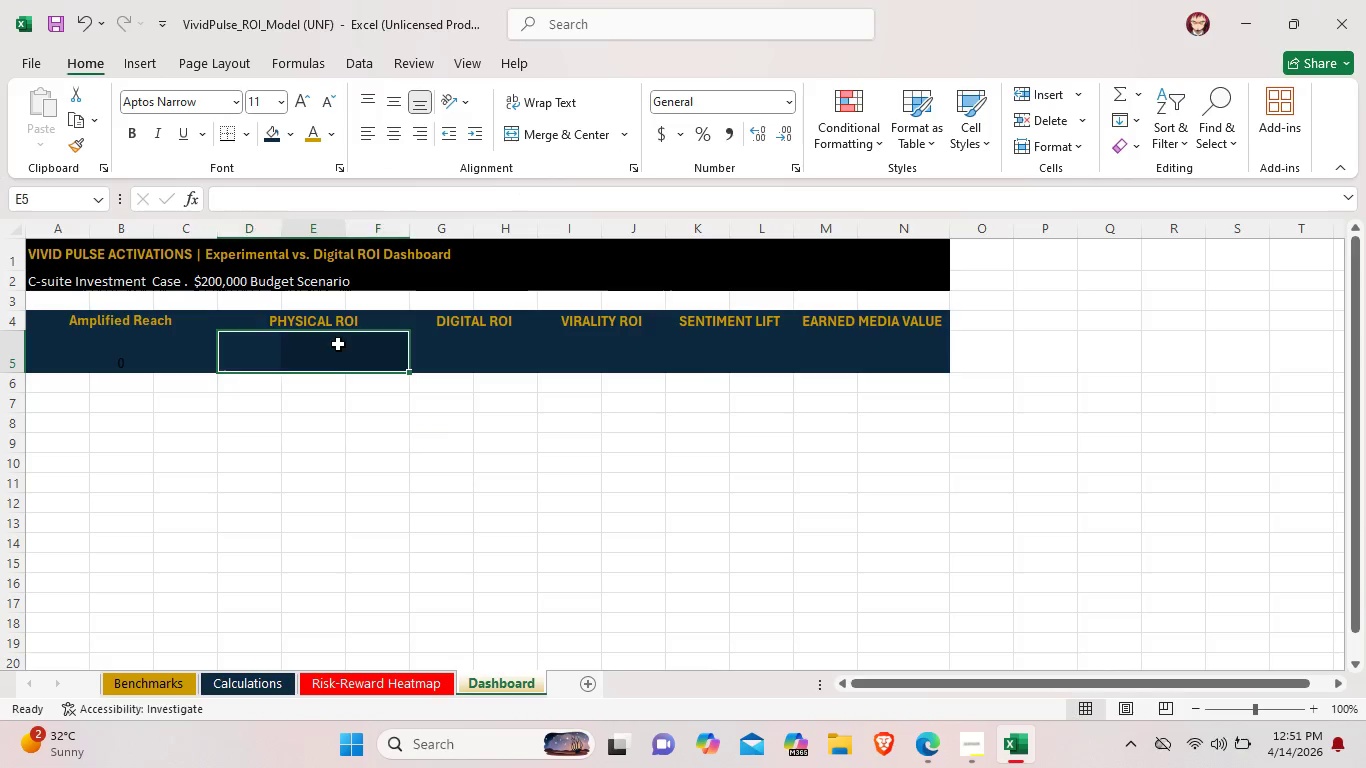 
double_click([338, 344])
 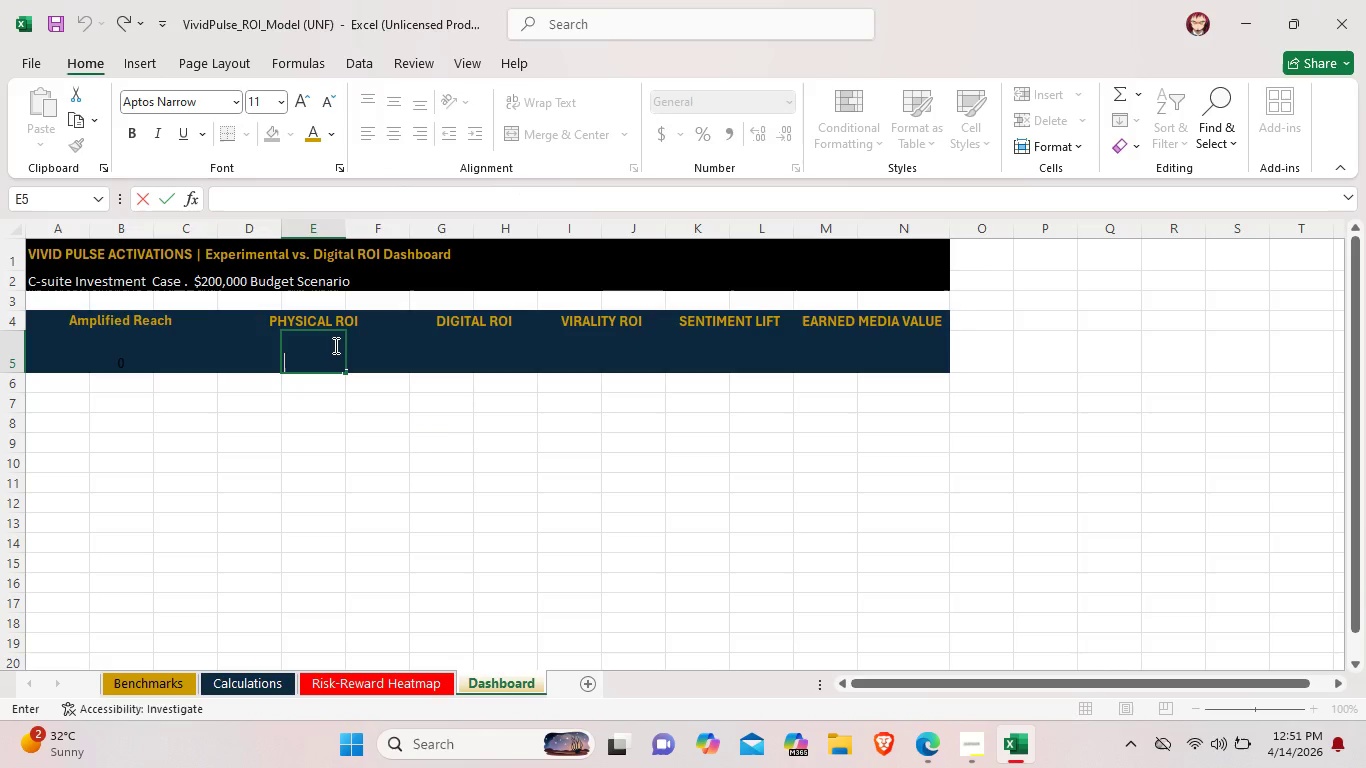 
key(Shift+0)
 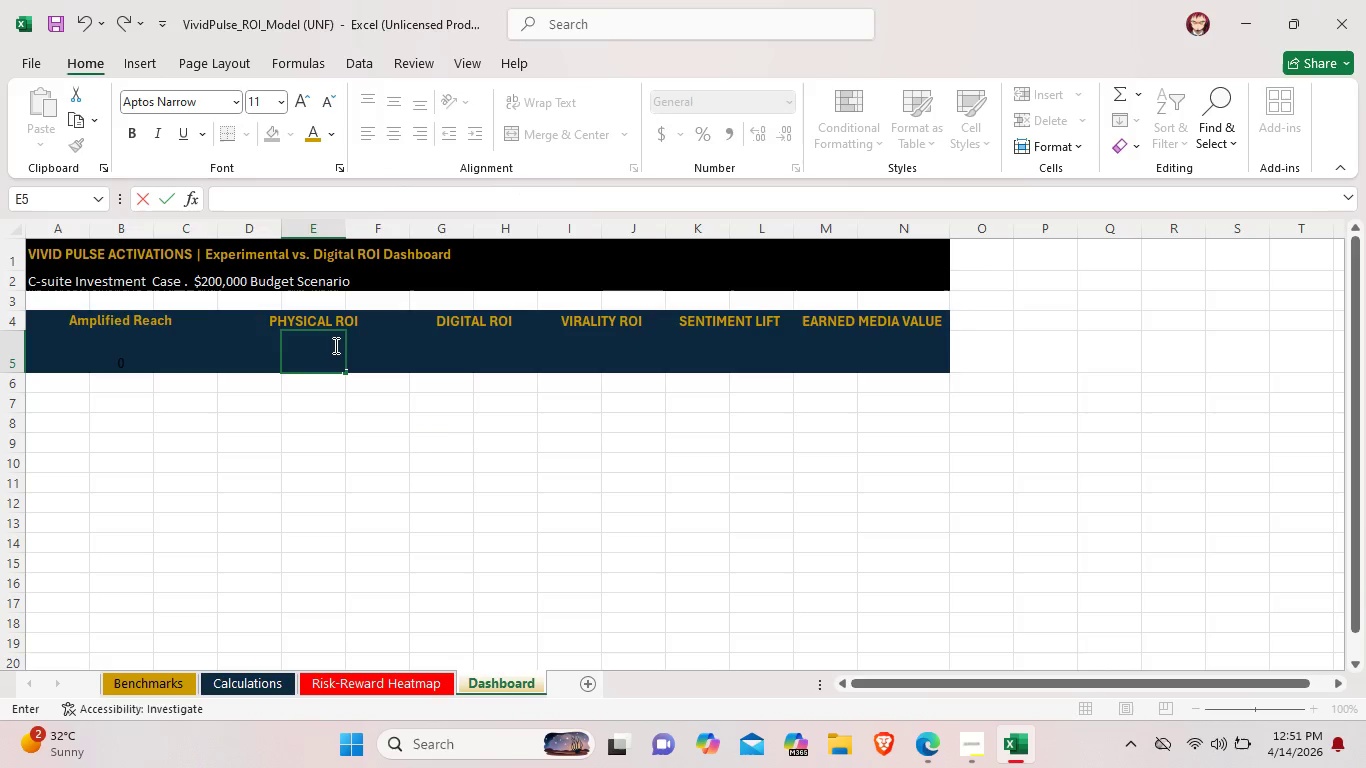 
key(Backspace)
 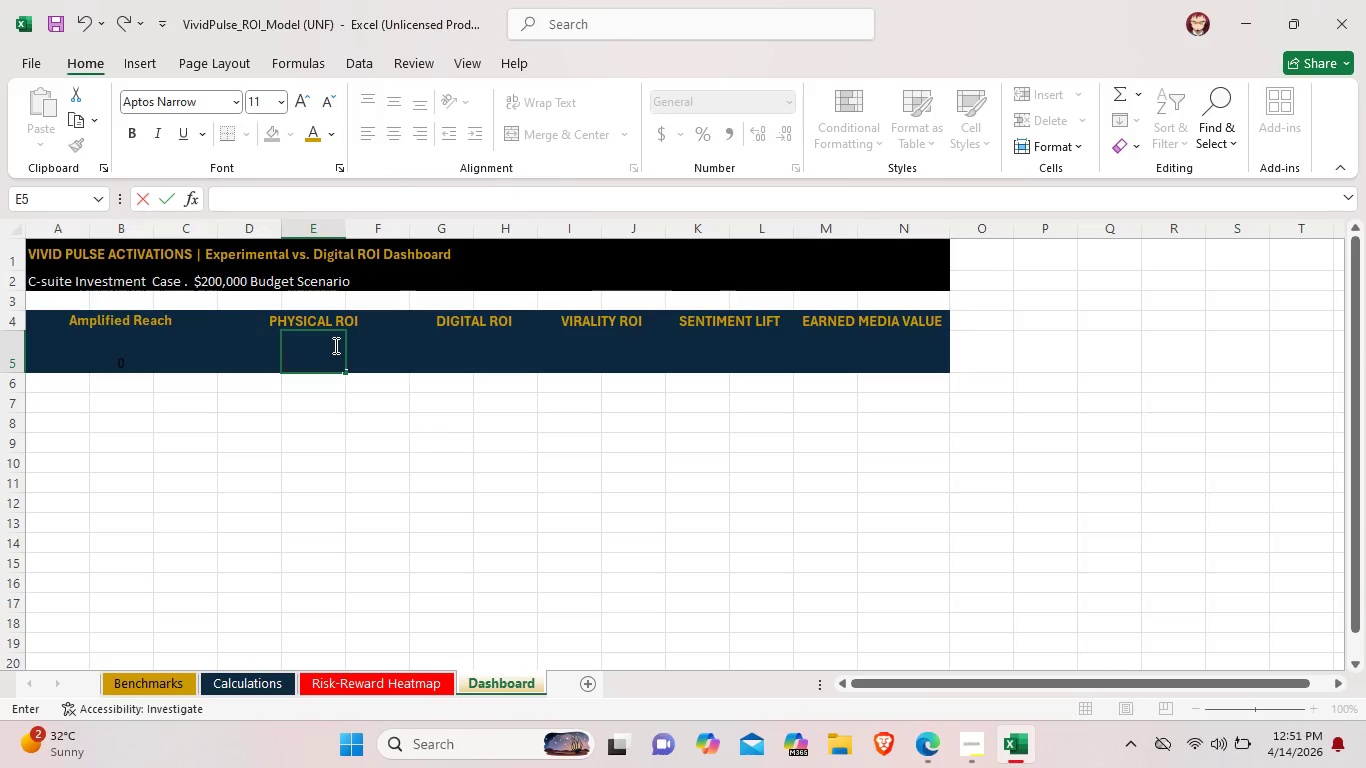 
key(0)
 